 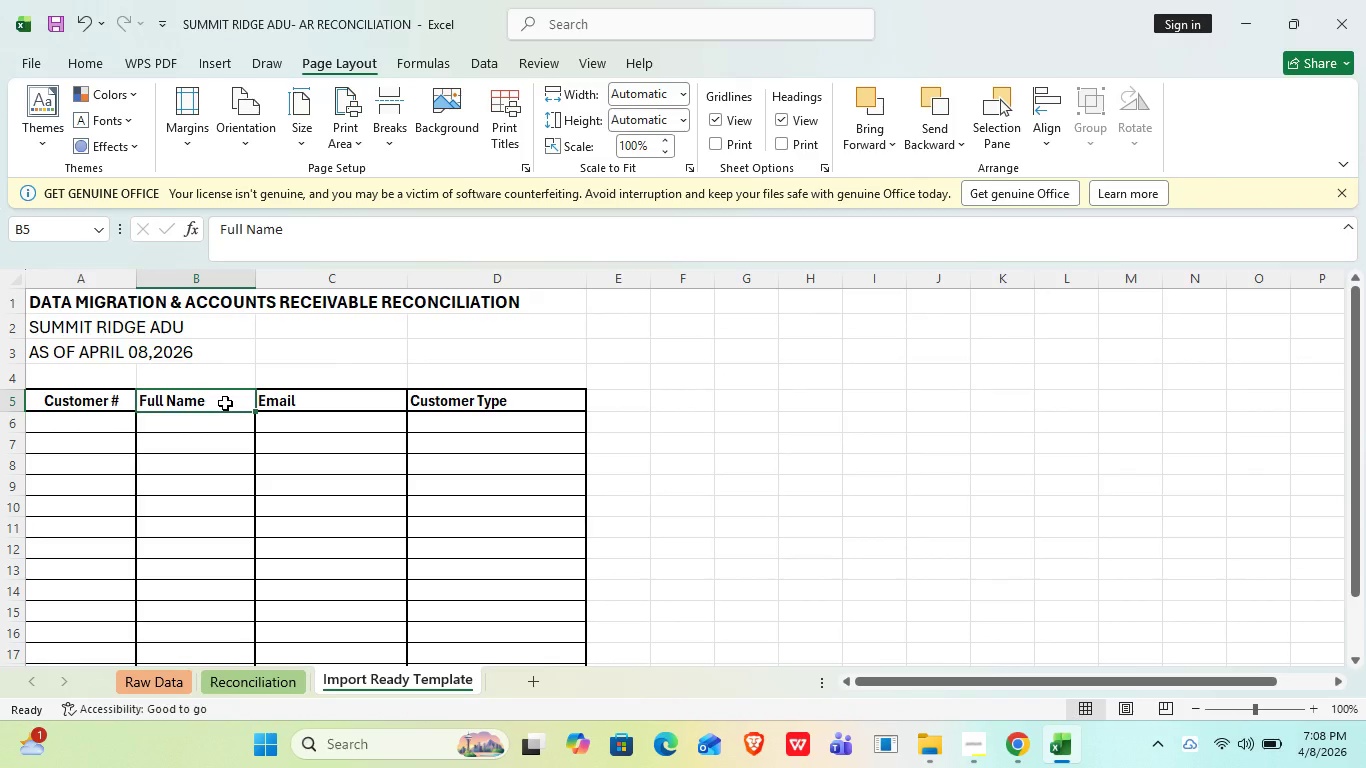 
type(First Name)
 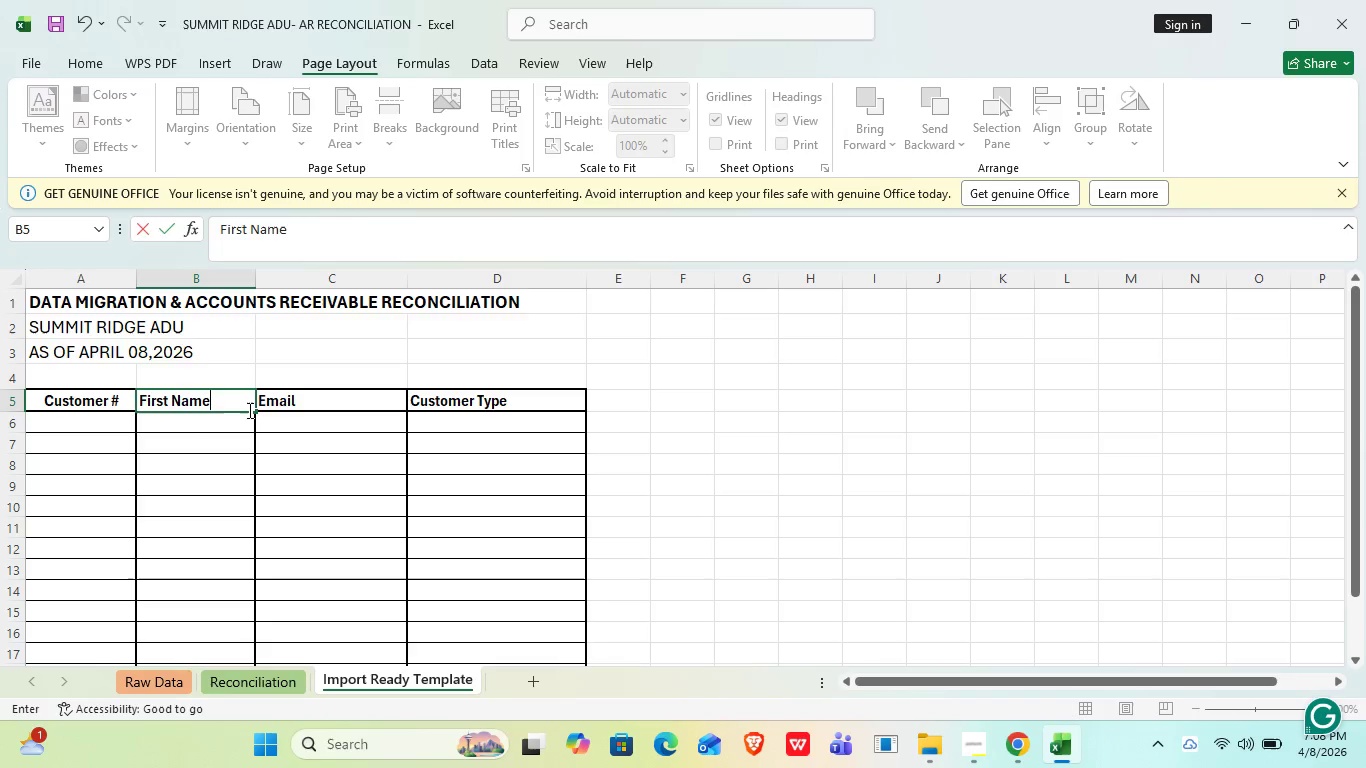 
key(Enter)
 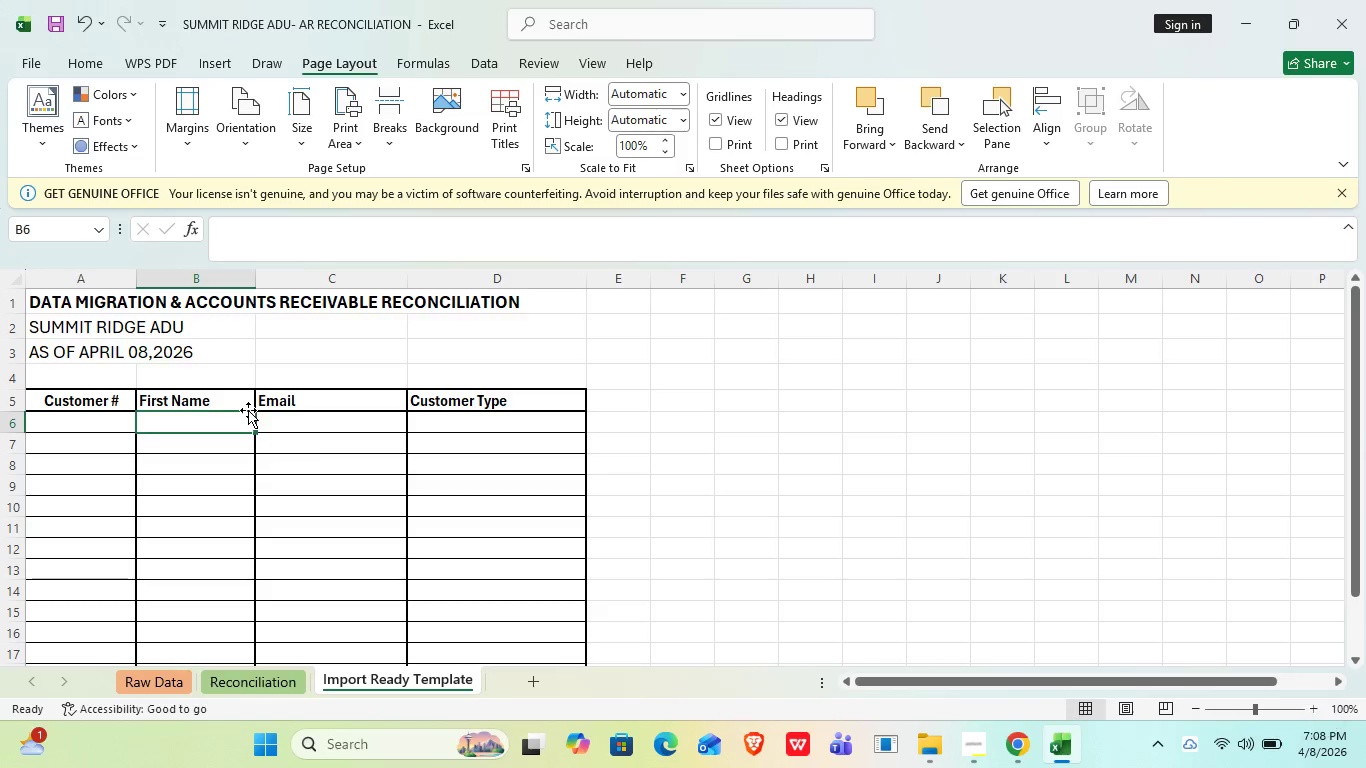 
key(ArrowUp)
 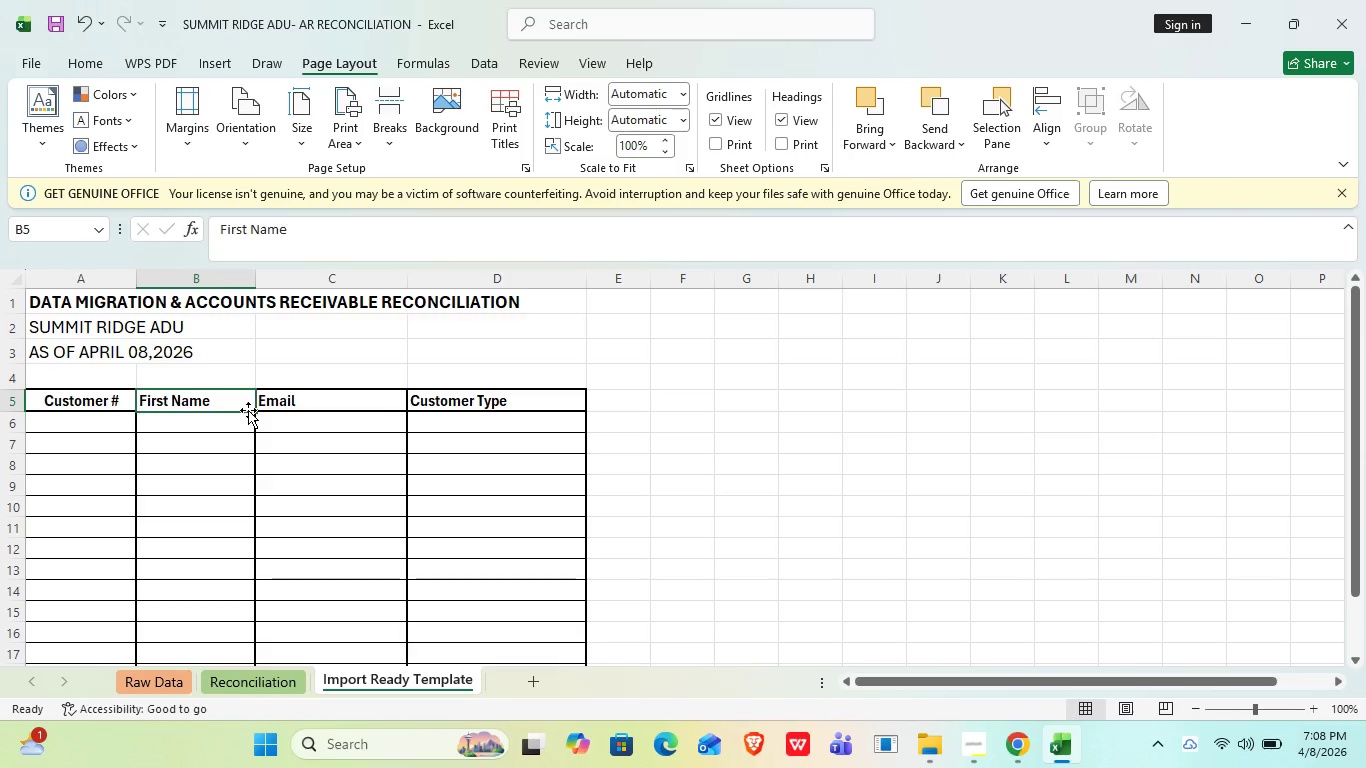 
key(ArrowRight)
 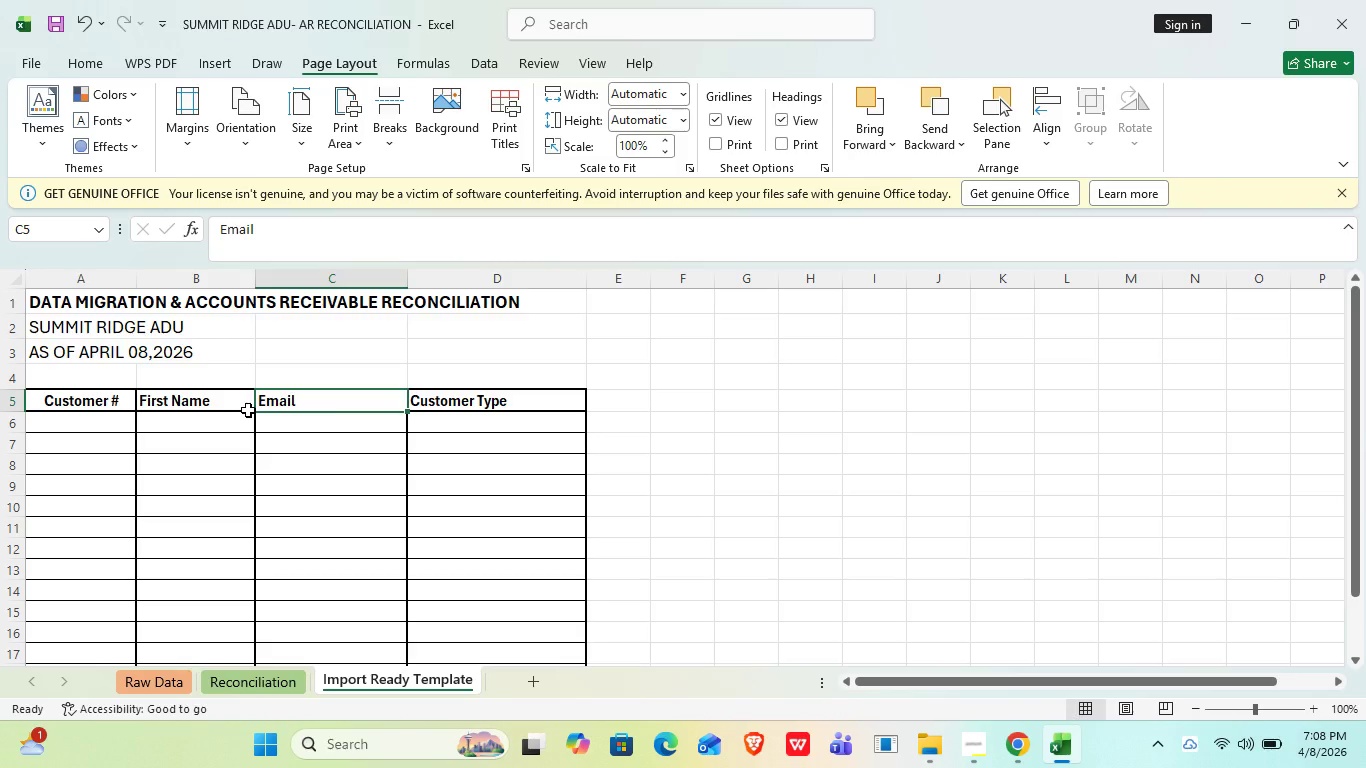 
type(Last Name)
 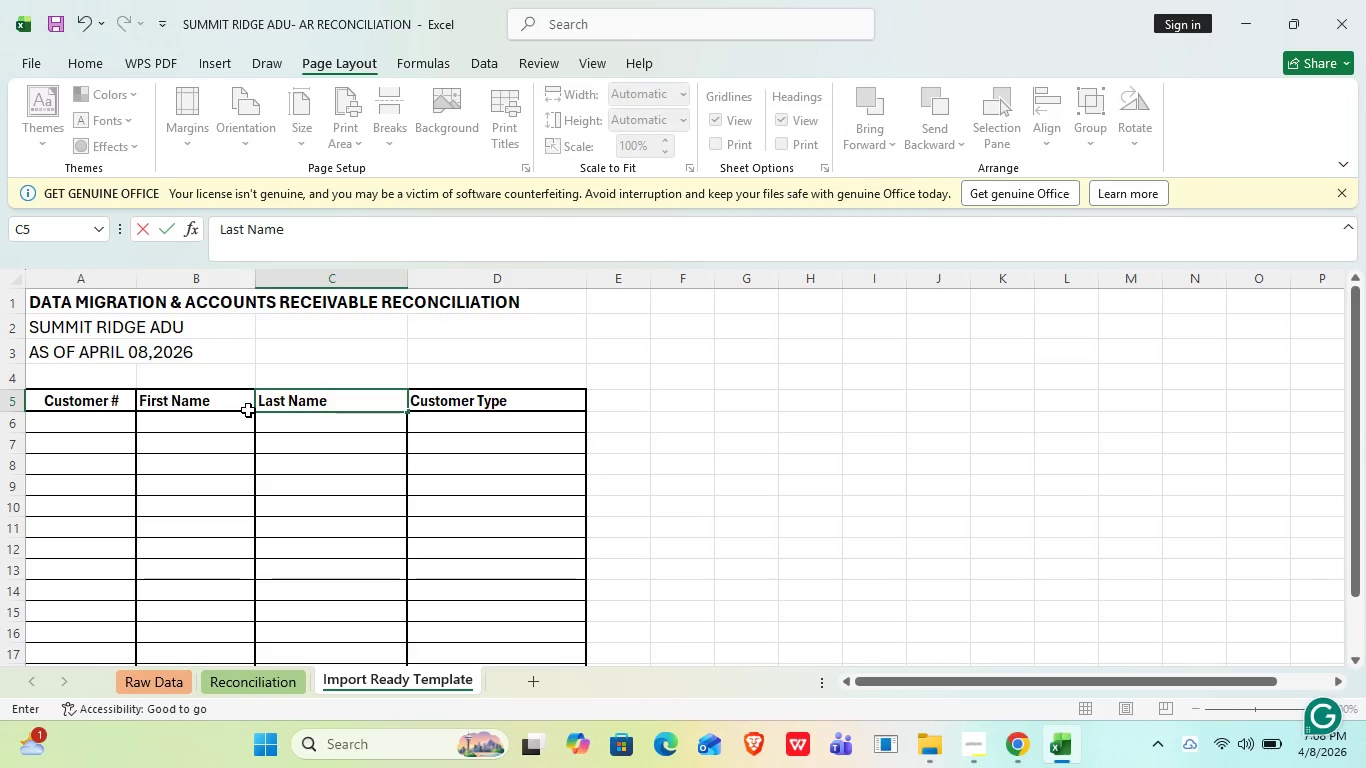 
key(Enter)
 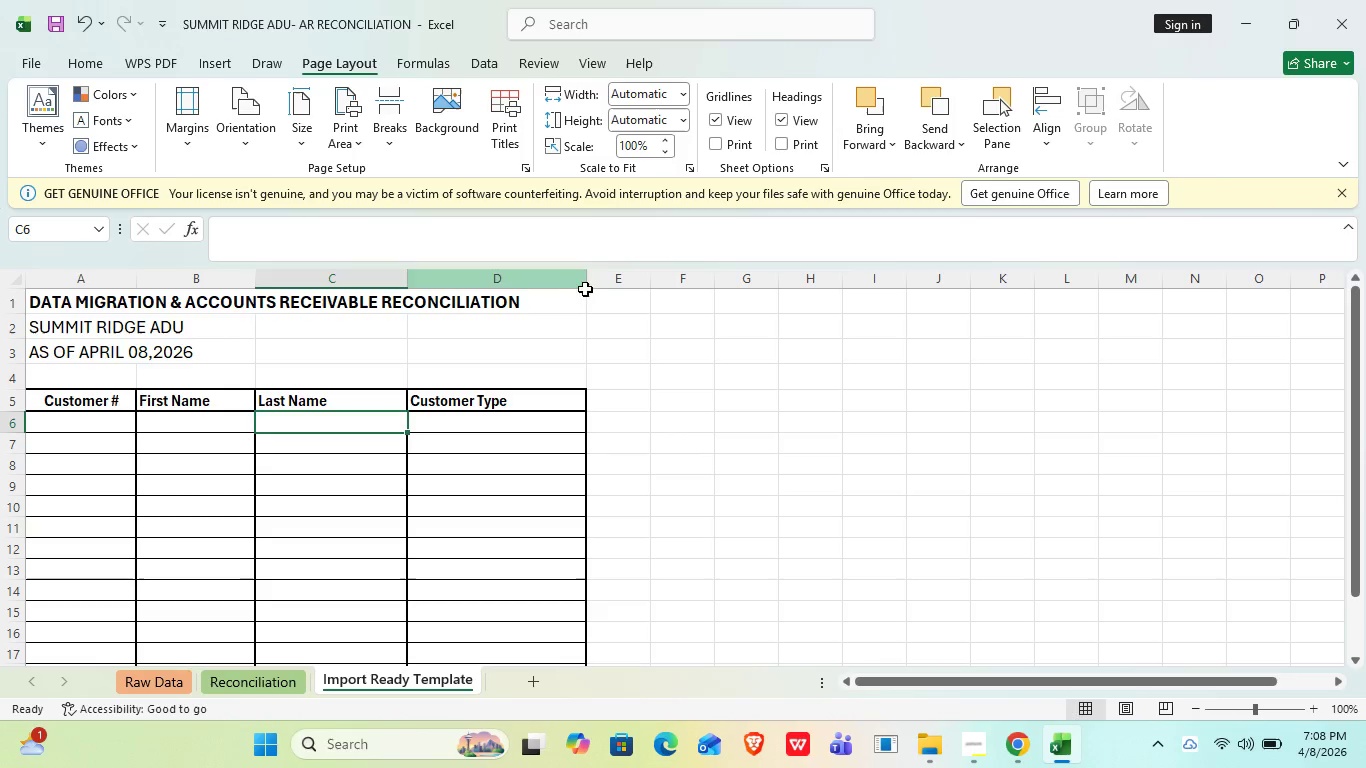 
left_click([539, 268])
 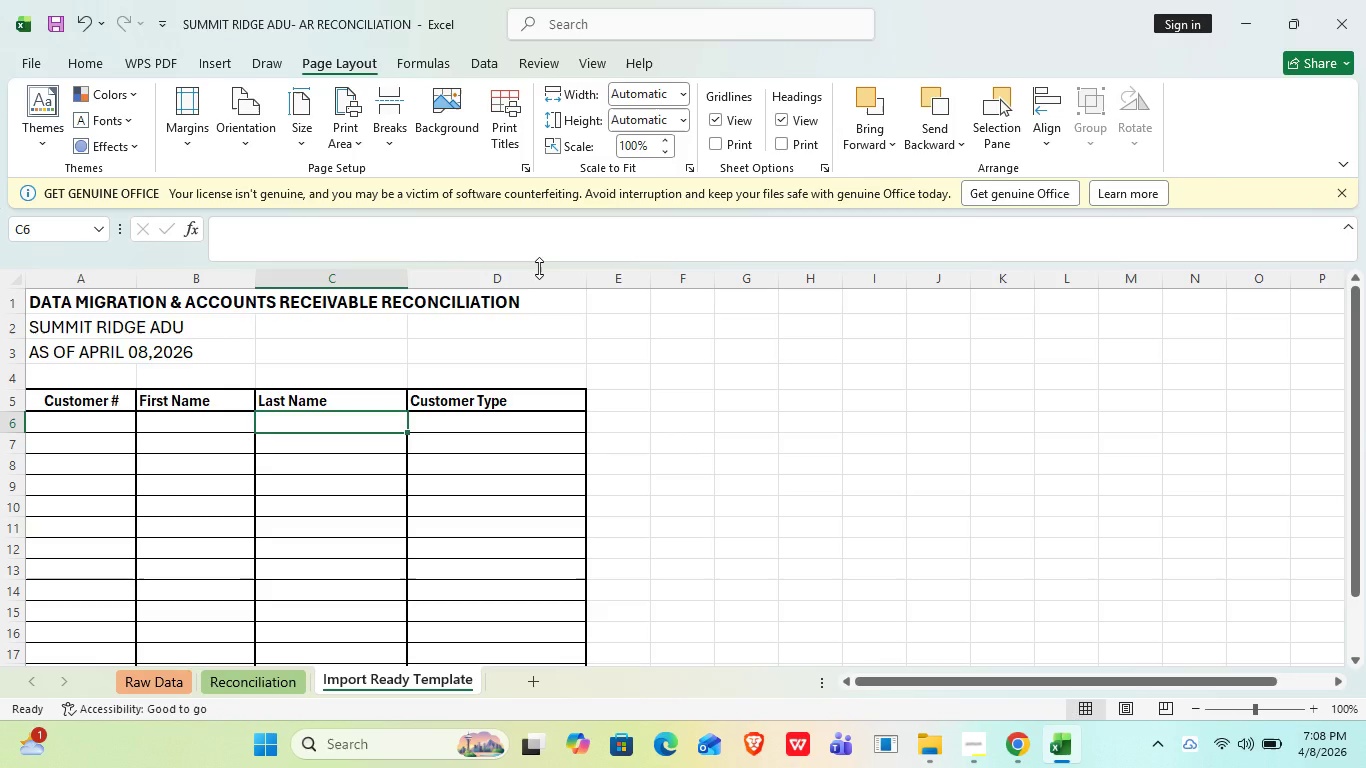 
right_click([539, 268])
 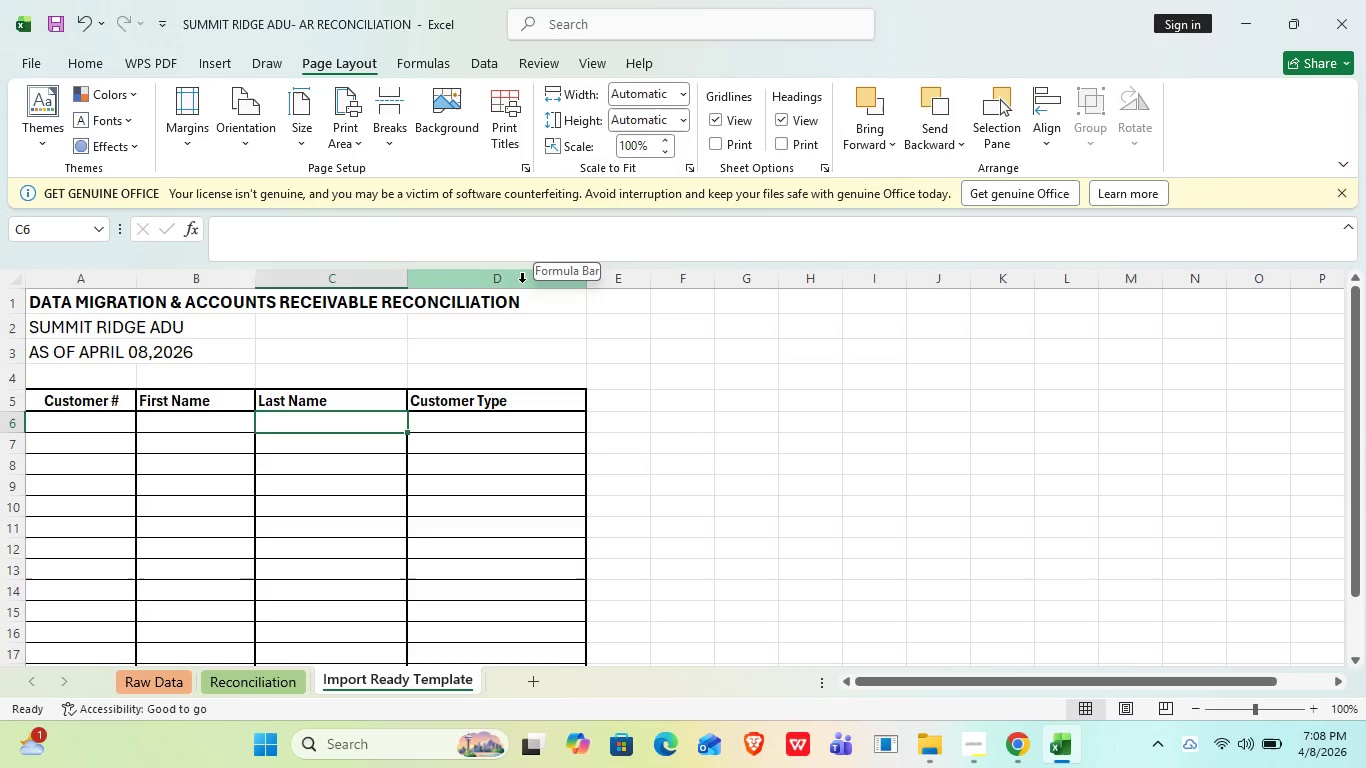 
left_click_drag(start_coordinate=[522, 282], to_coordinate=[687, 302])
 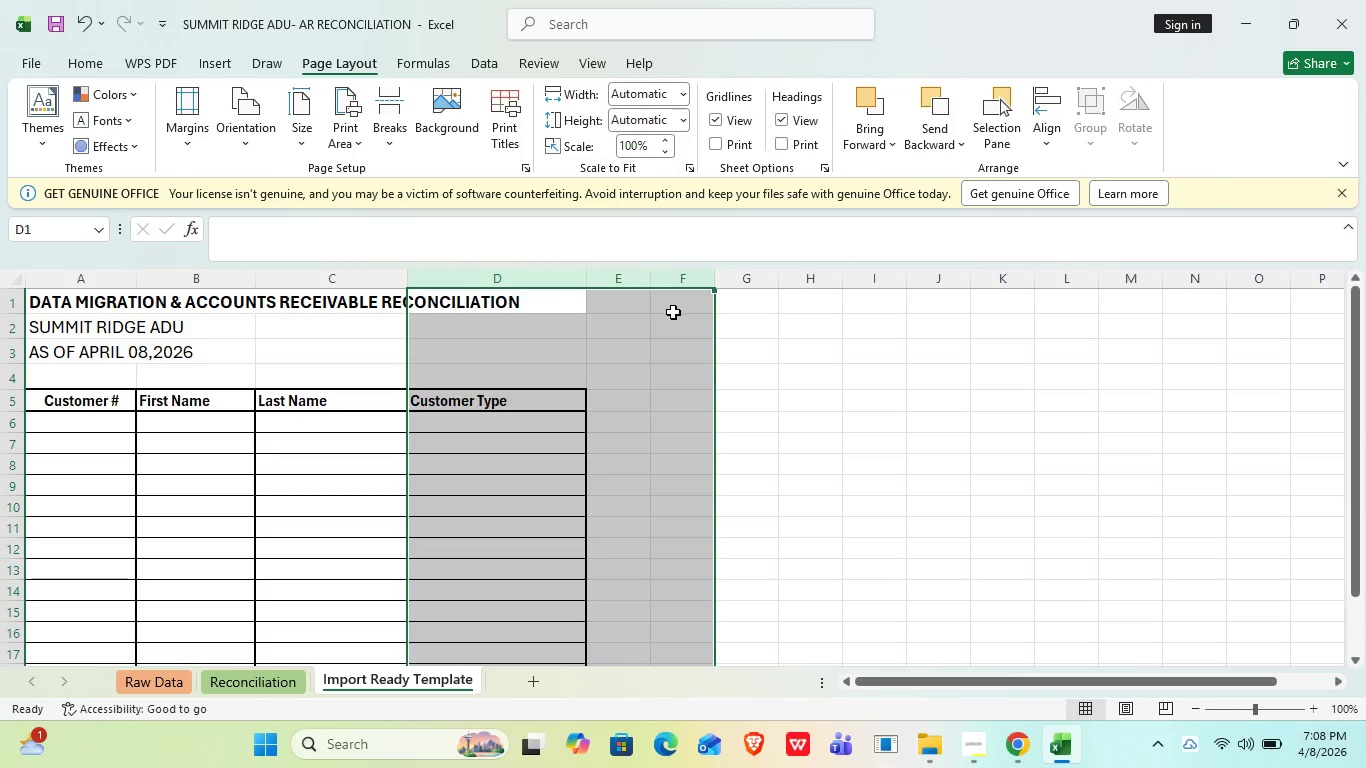 
right_click([673, 312])
 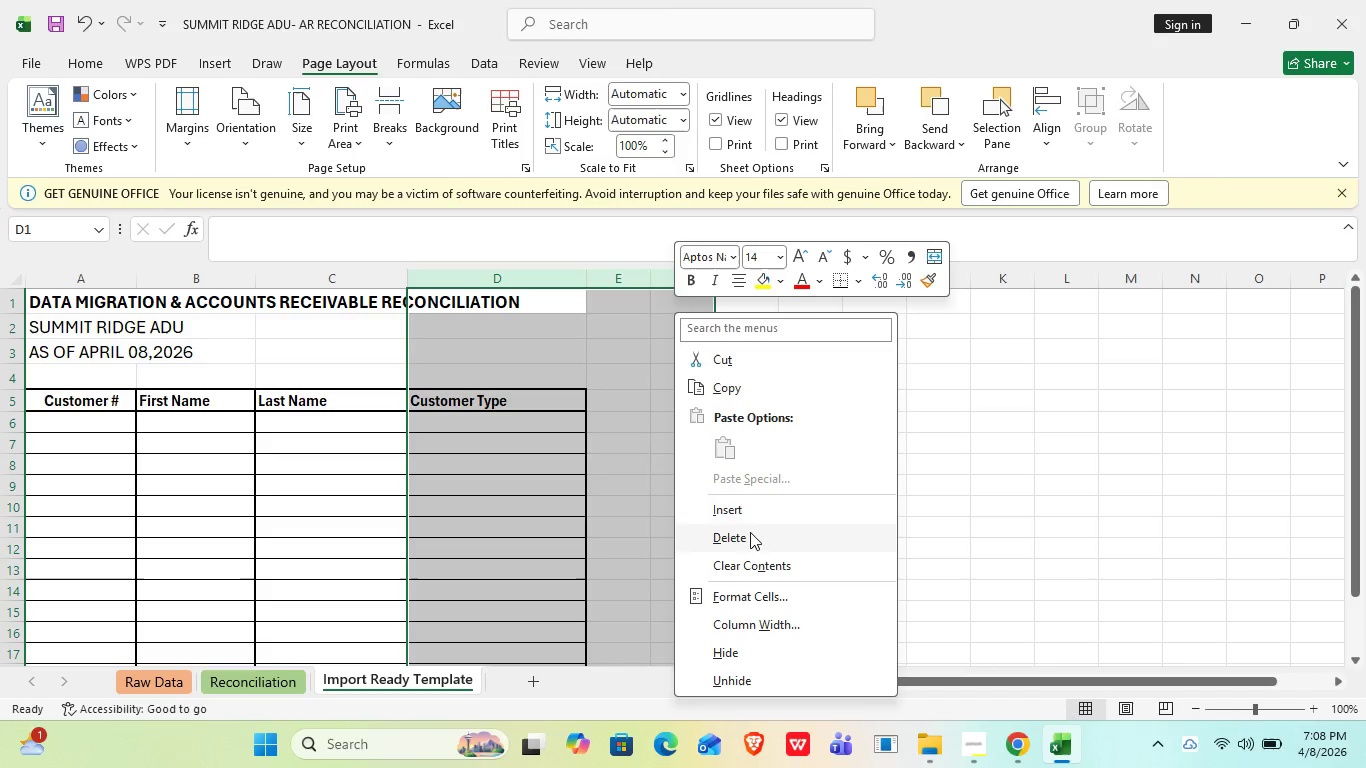 
left_click([751, 508])
 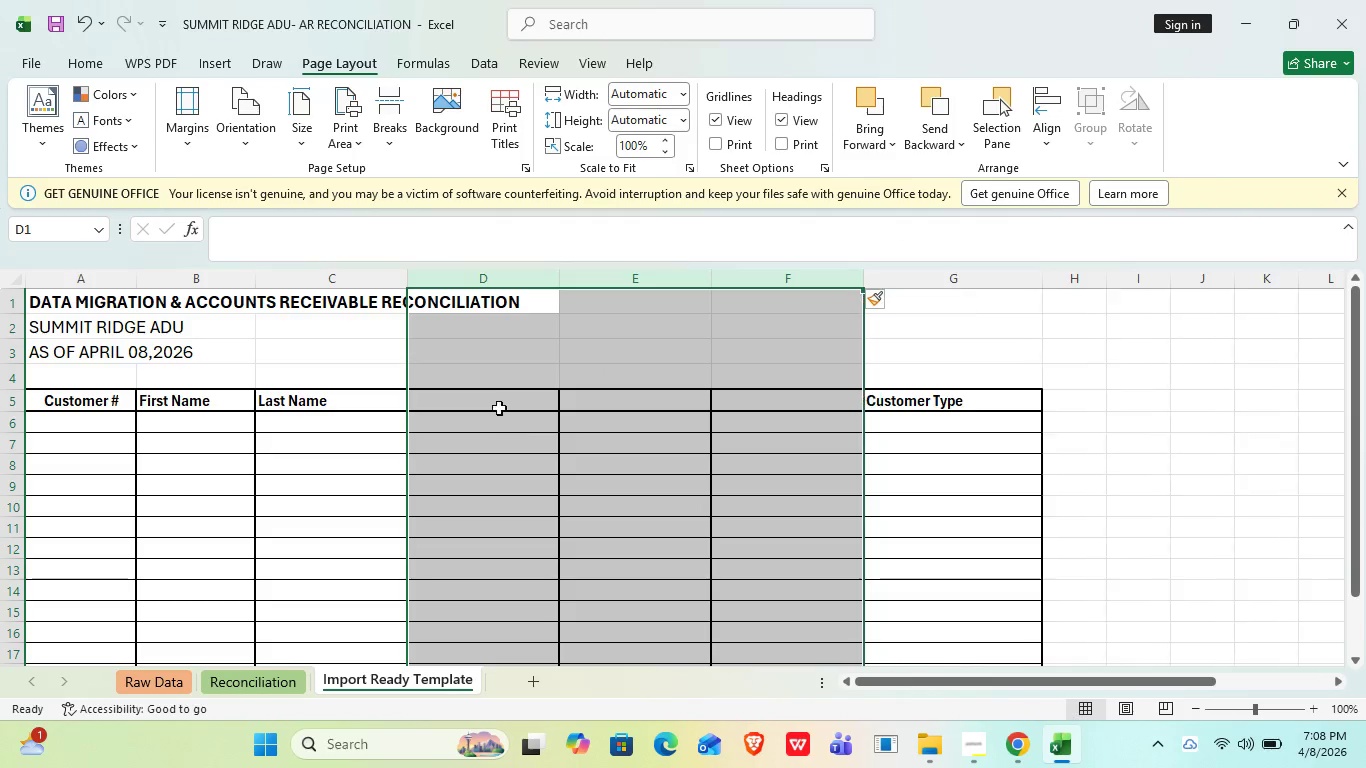 
left_click([489, 398])
 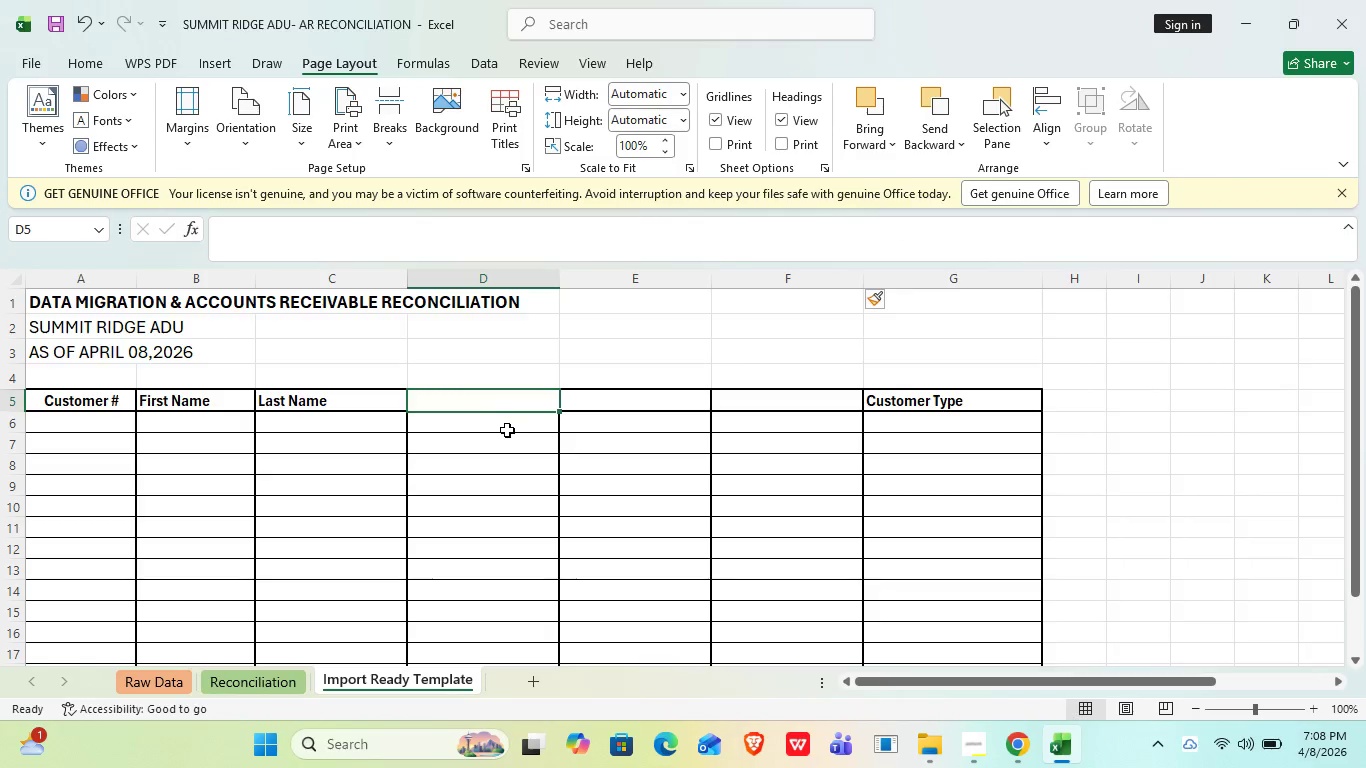 
type(EMAIL)
 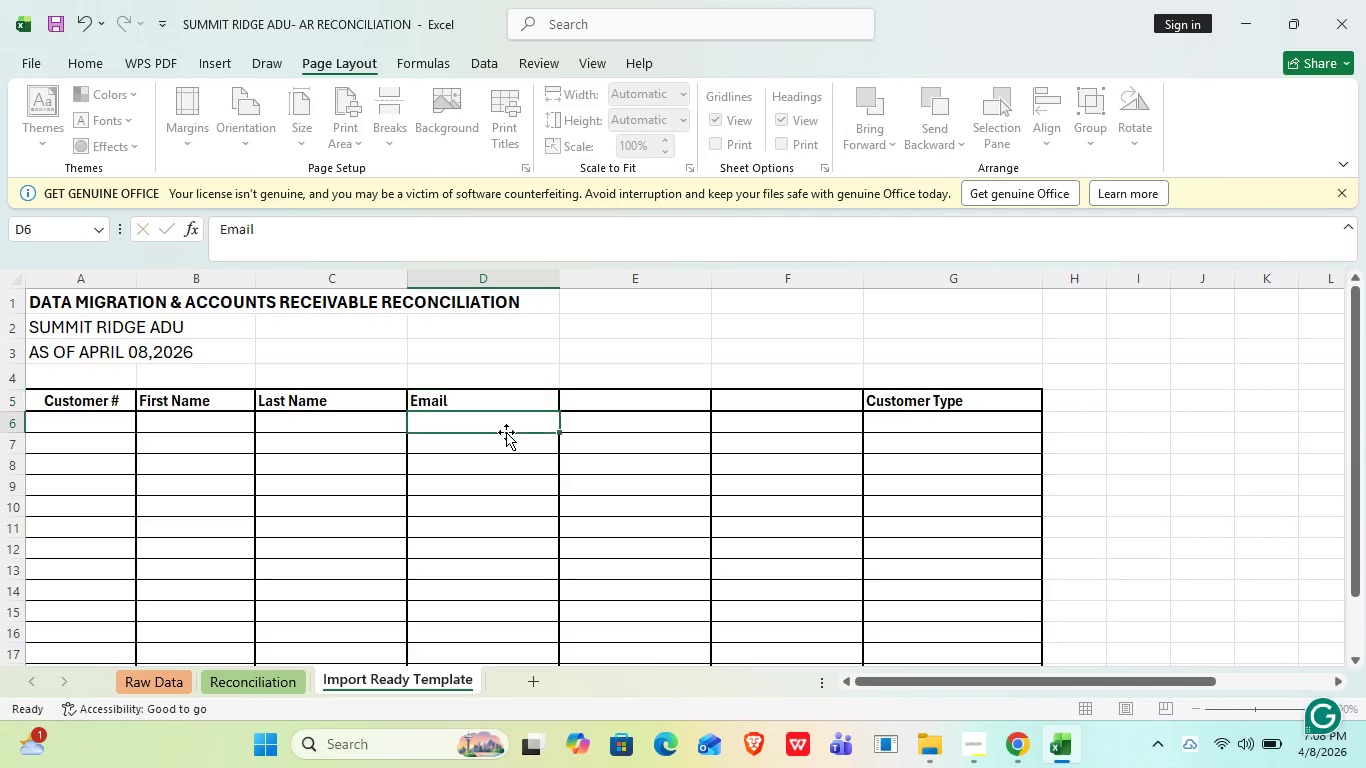 
hold_key(key=CapsLock, duration=0.34)
 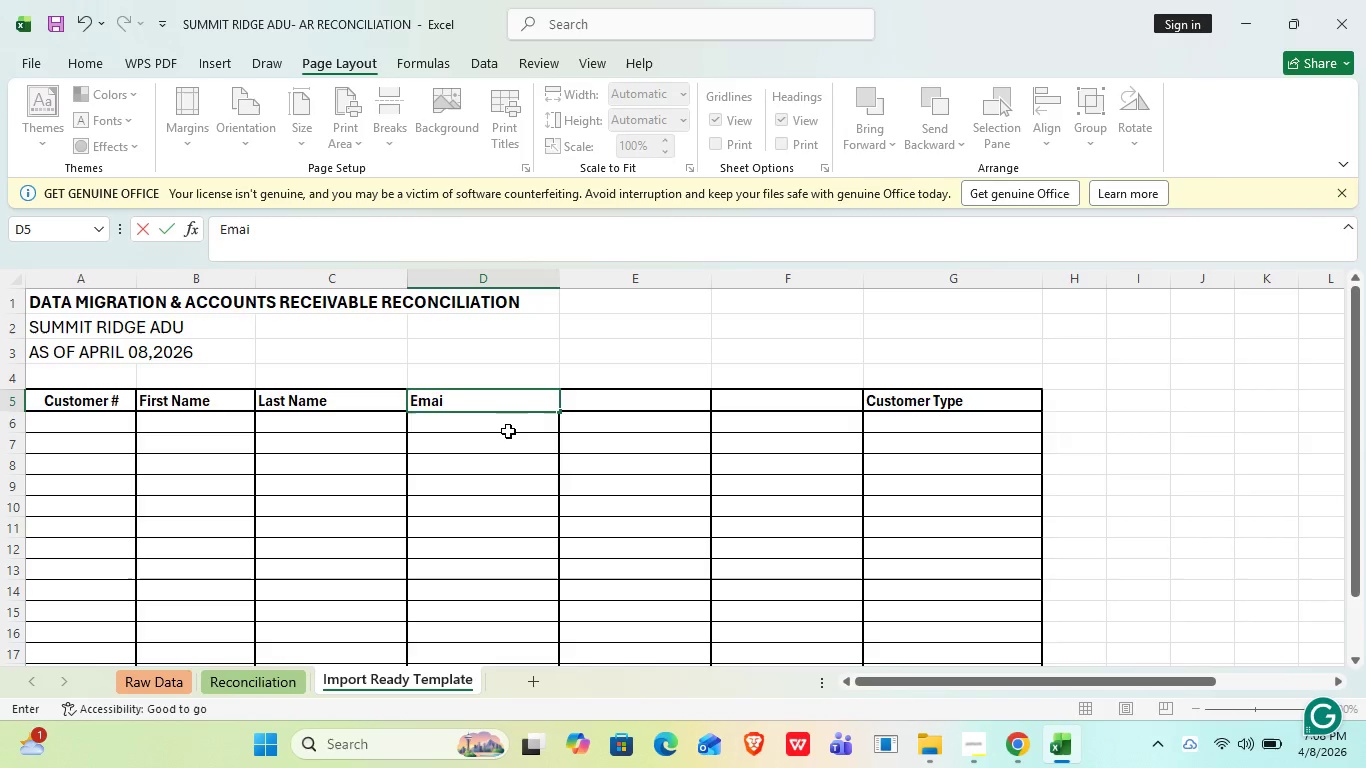 
key(Enter)
 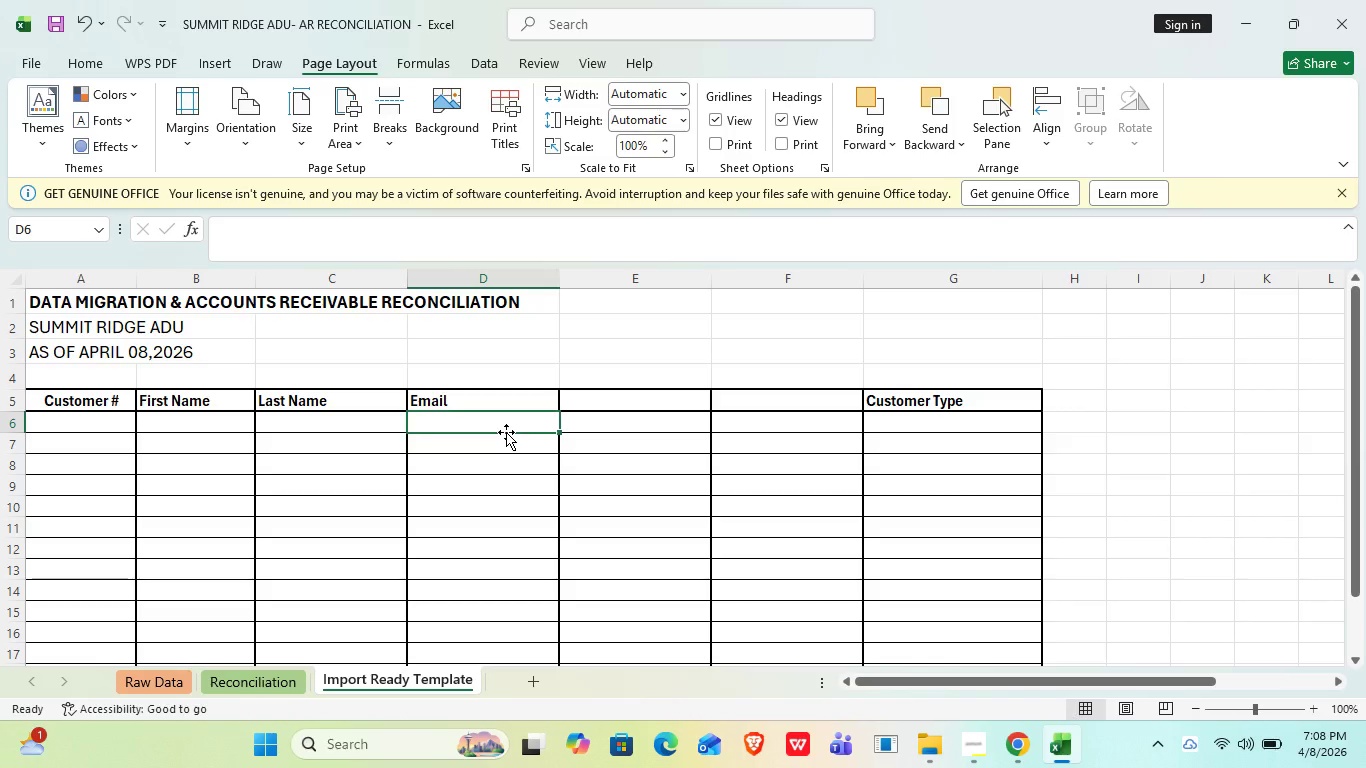 
key(ArrowUp)
 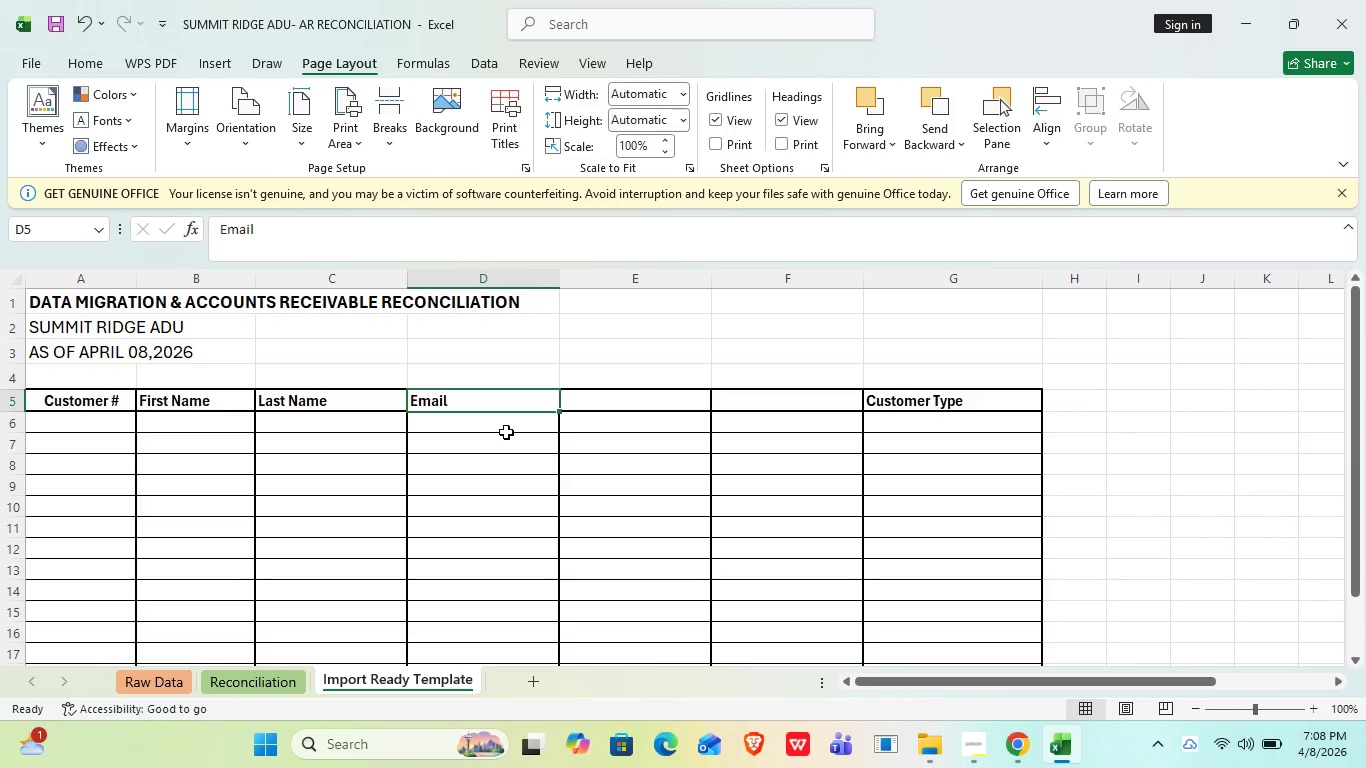 
key(ArrowRight)
 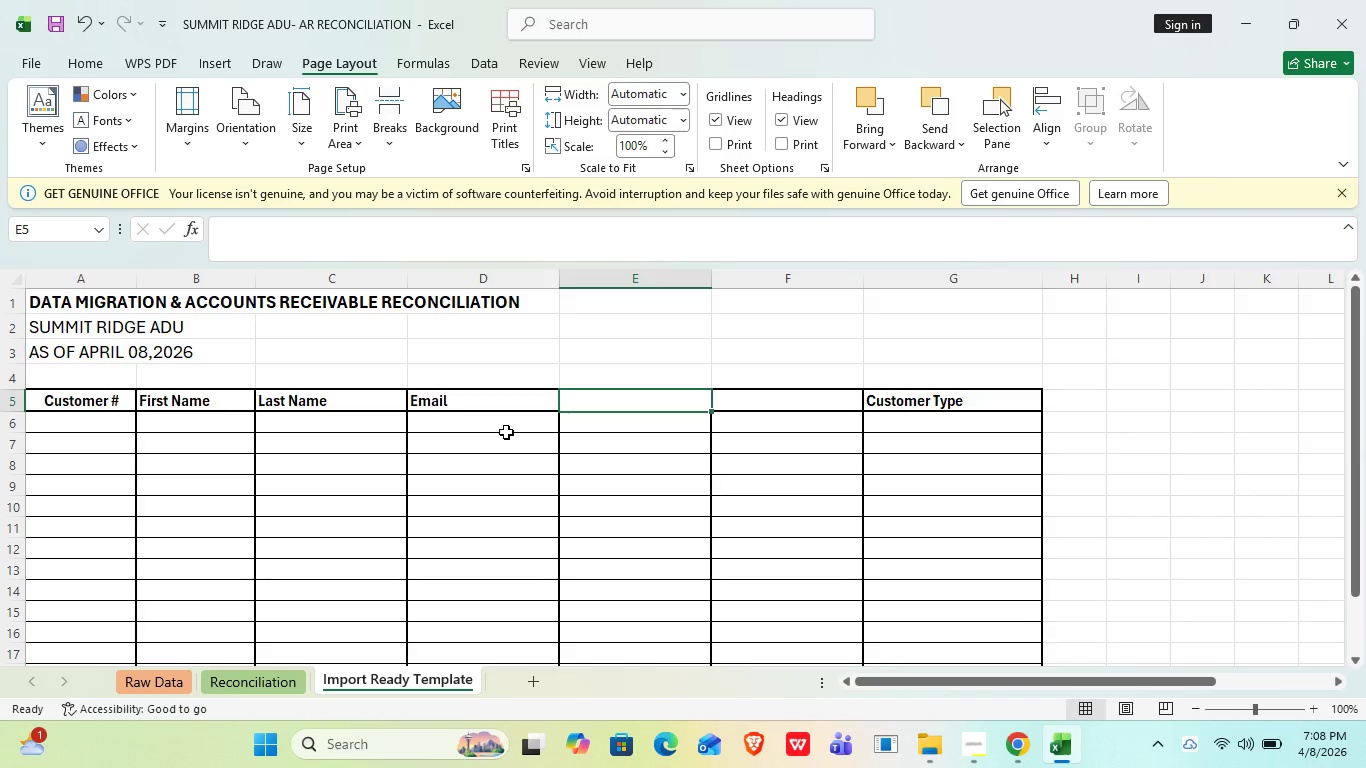 
type(Note)
 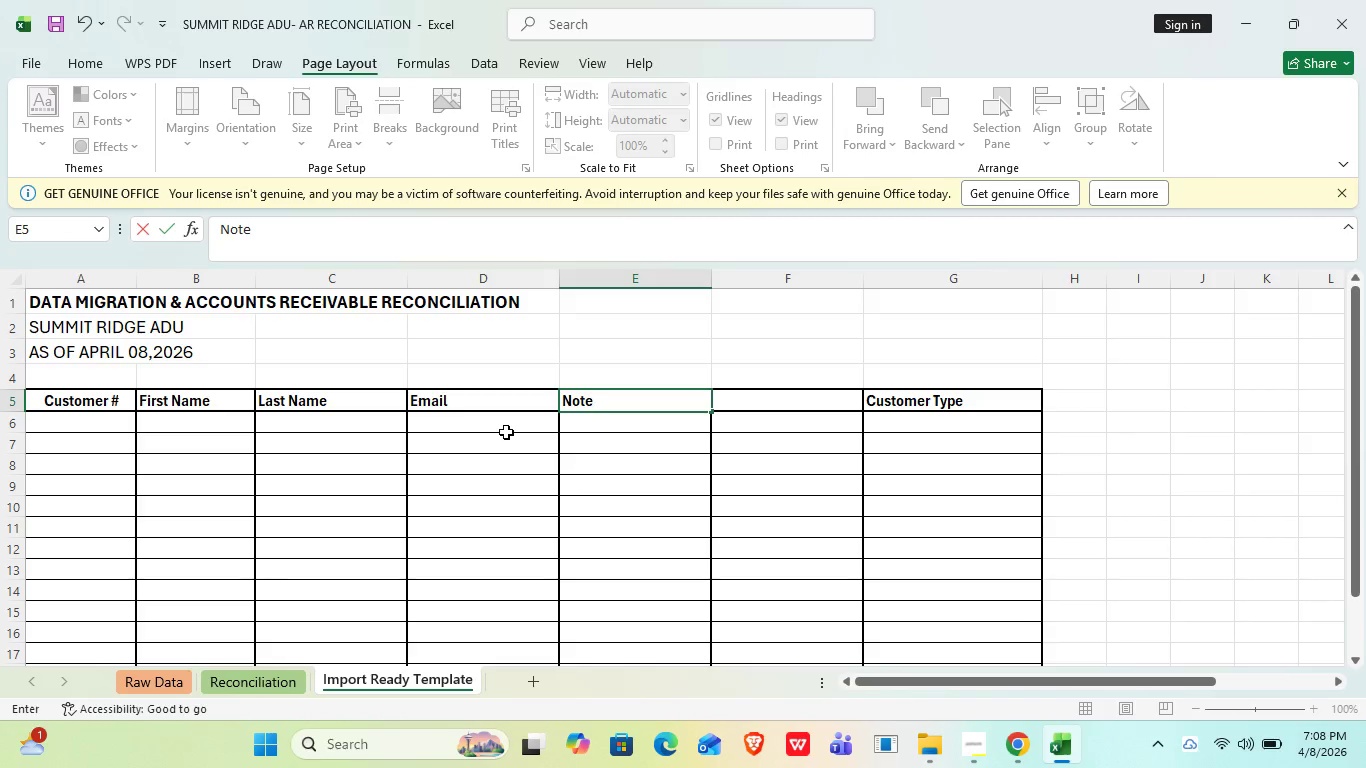 
key(Enter)
 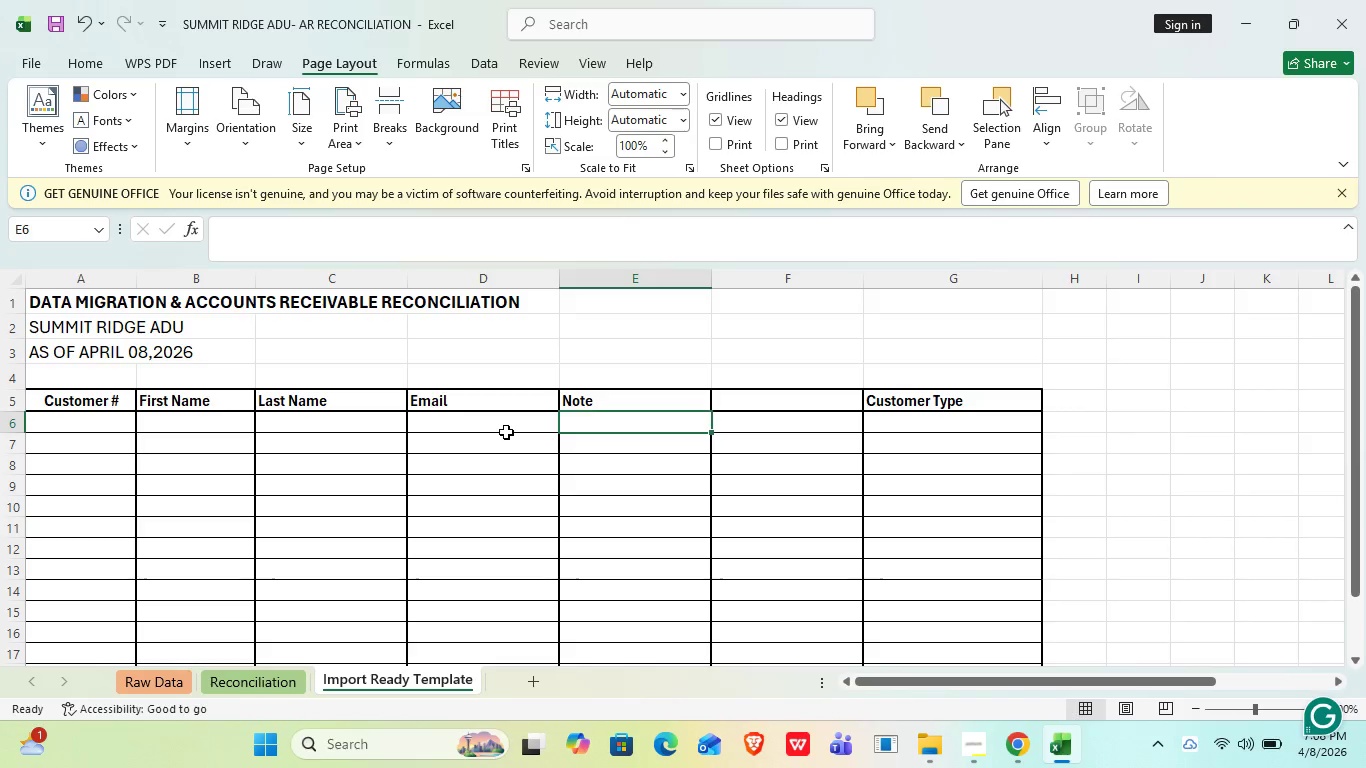 
key(ArrowUp)
 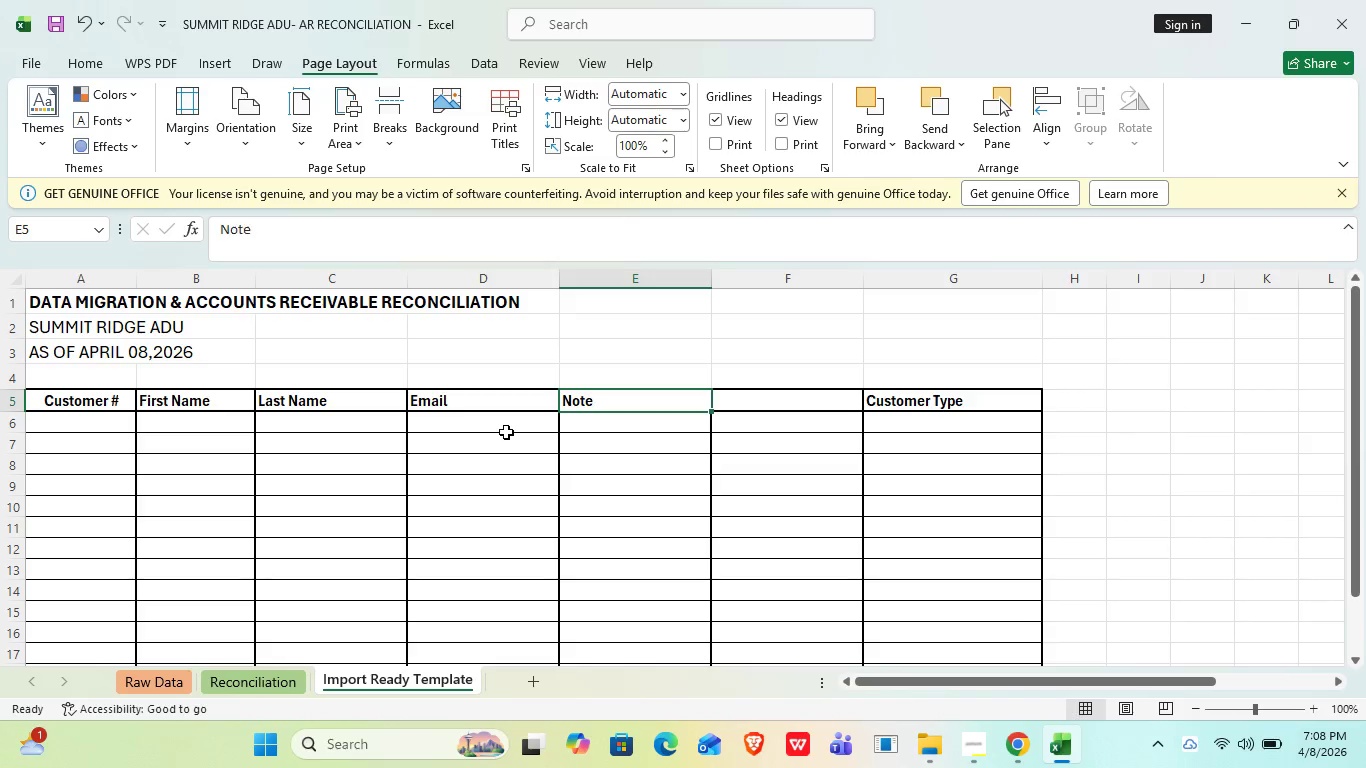 
key(ArrowRight)
 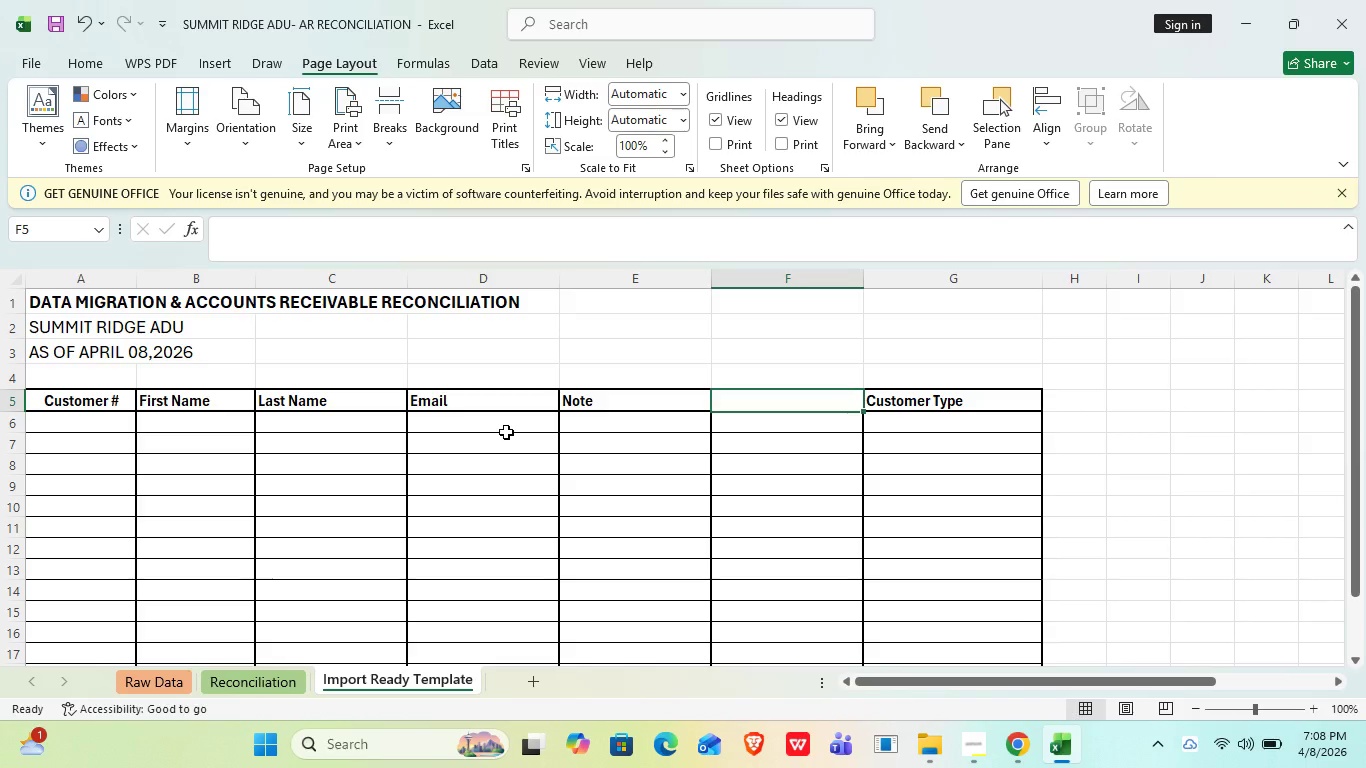 
type(Tags )
 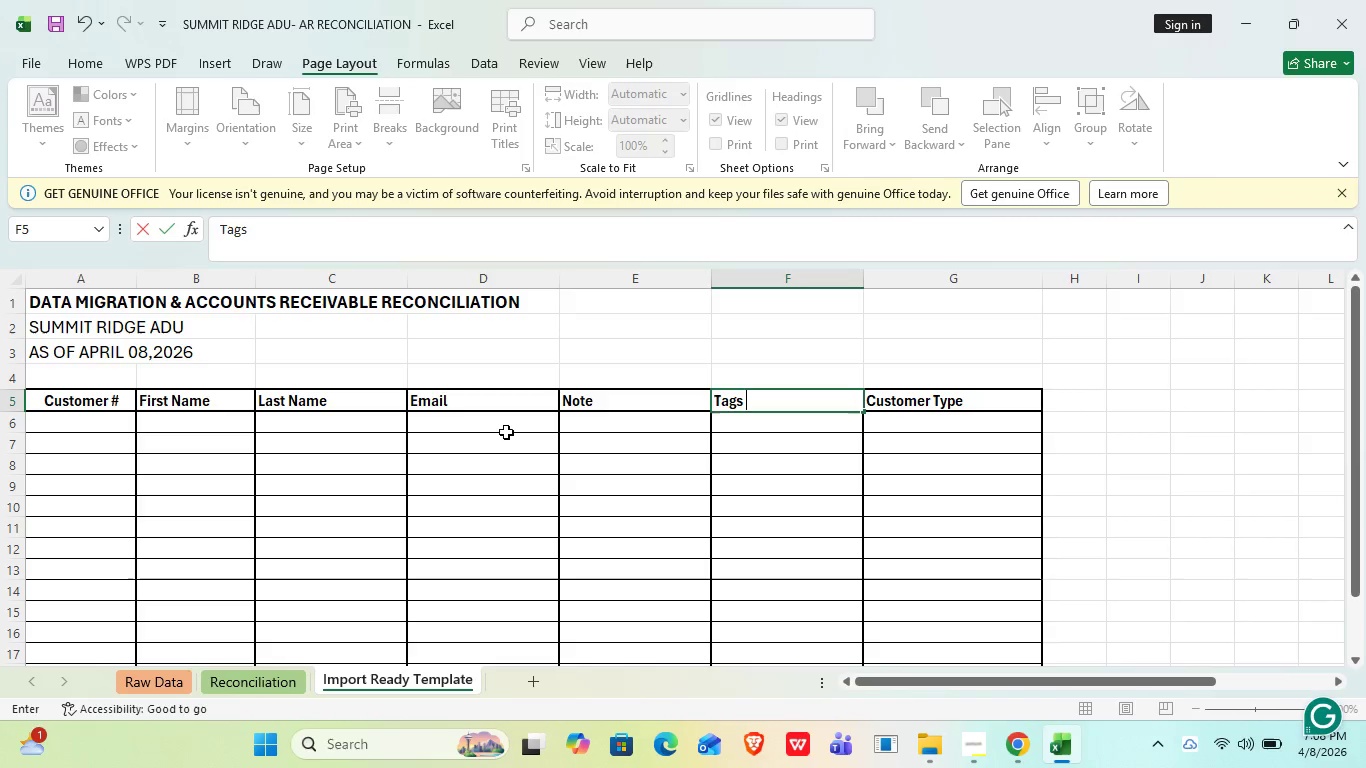 
key(Enter)
 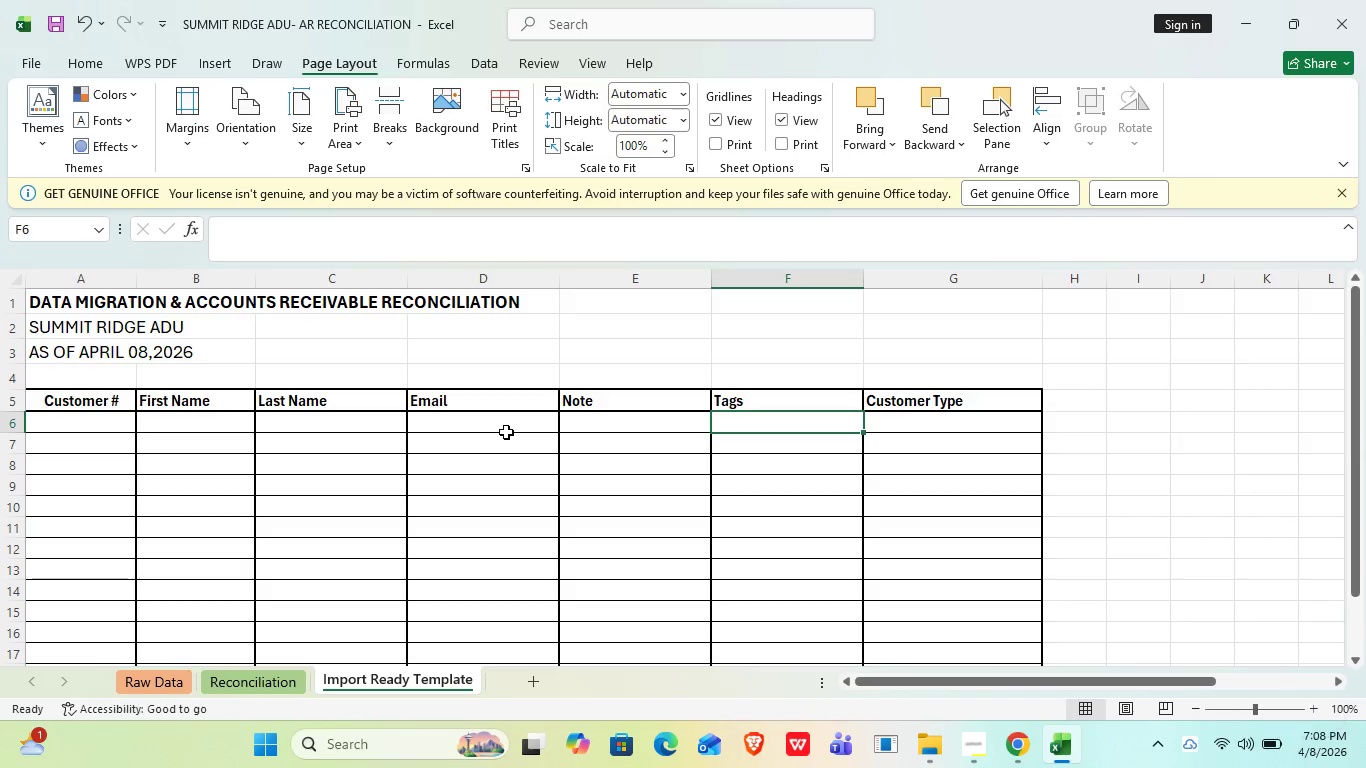 
key(ArrowUp)
 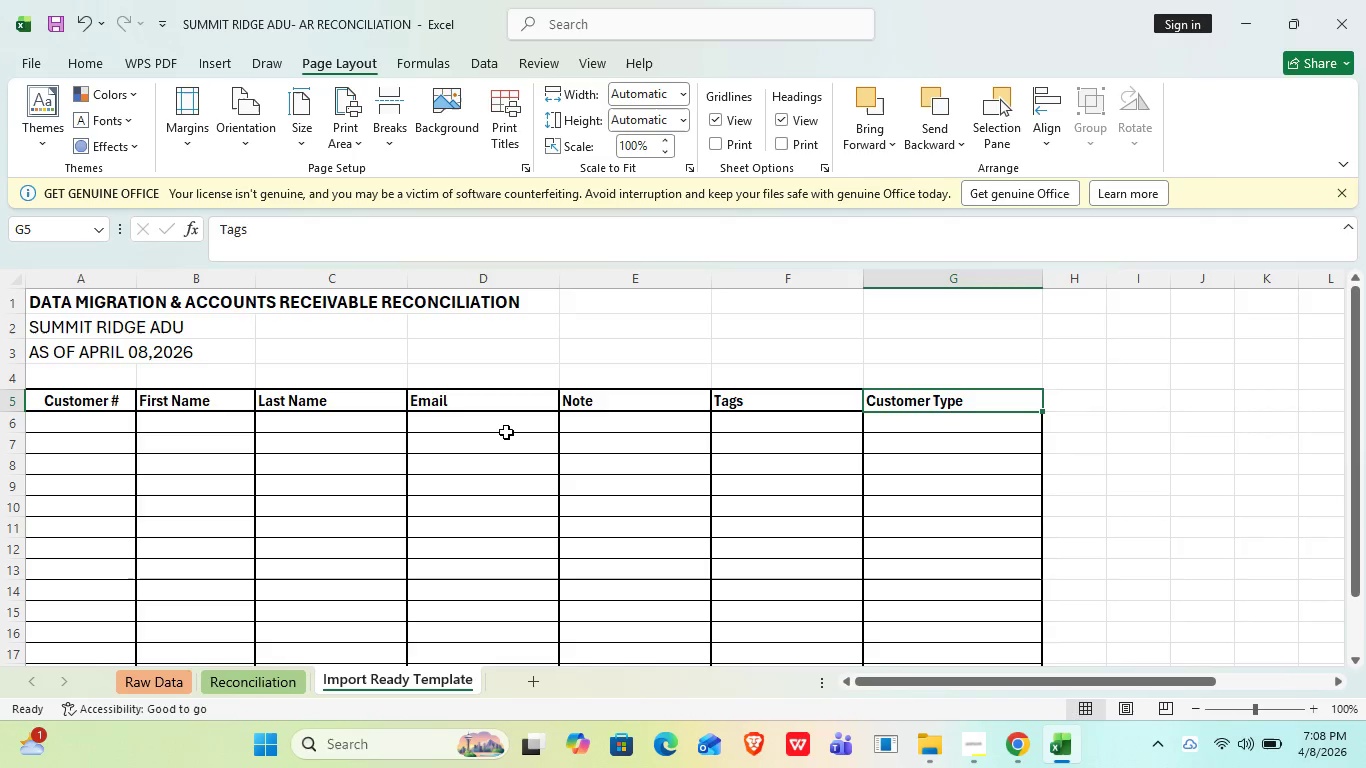 
key(ArrowRight)
 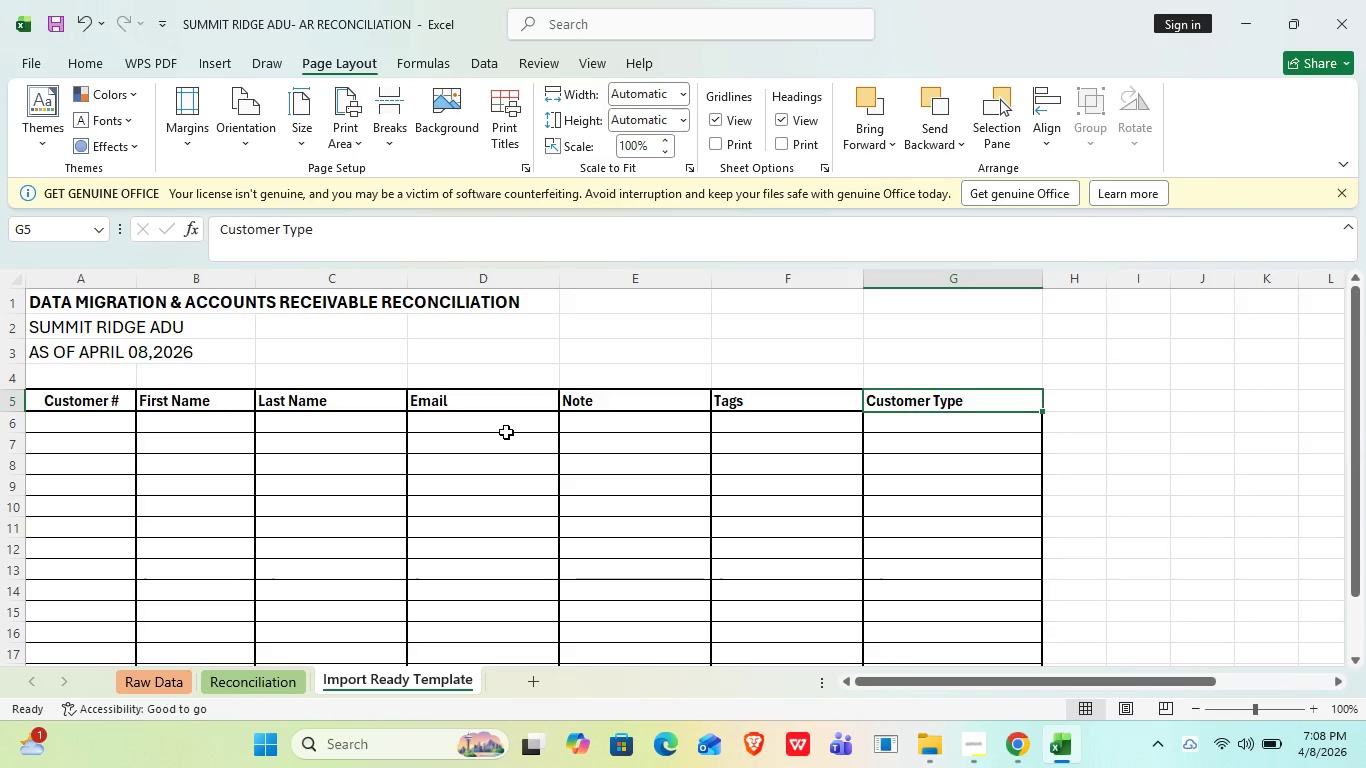 
type(Total Spent to Date)
 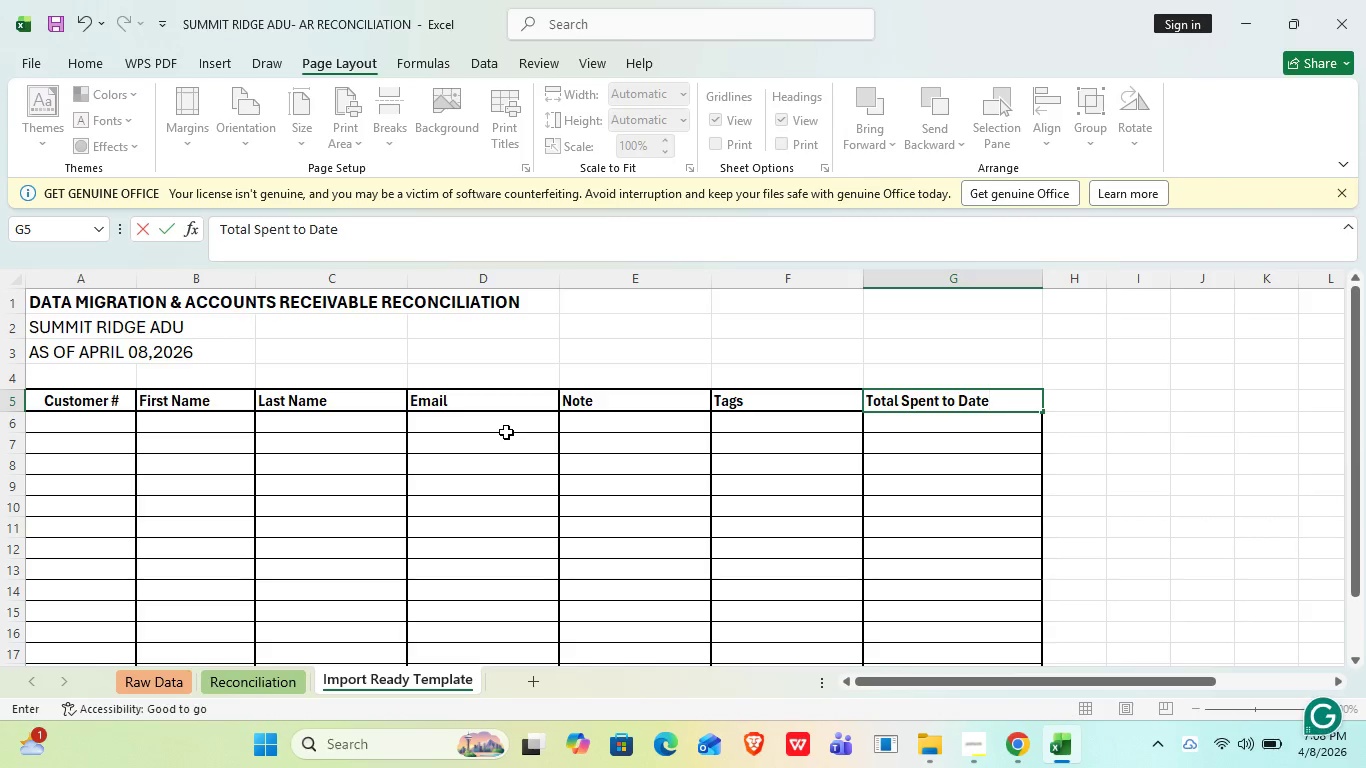 
key(Enter)
 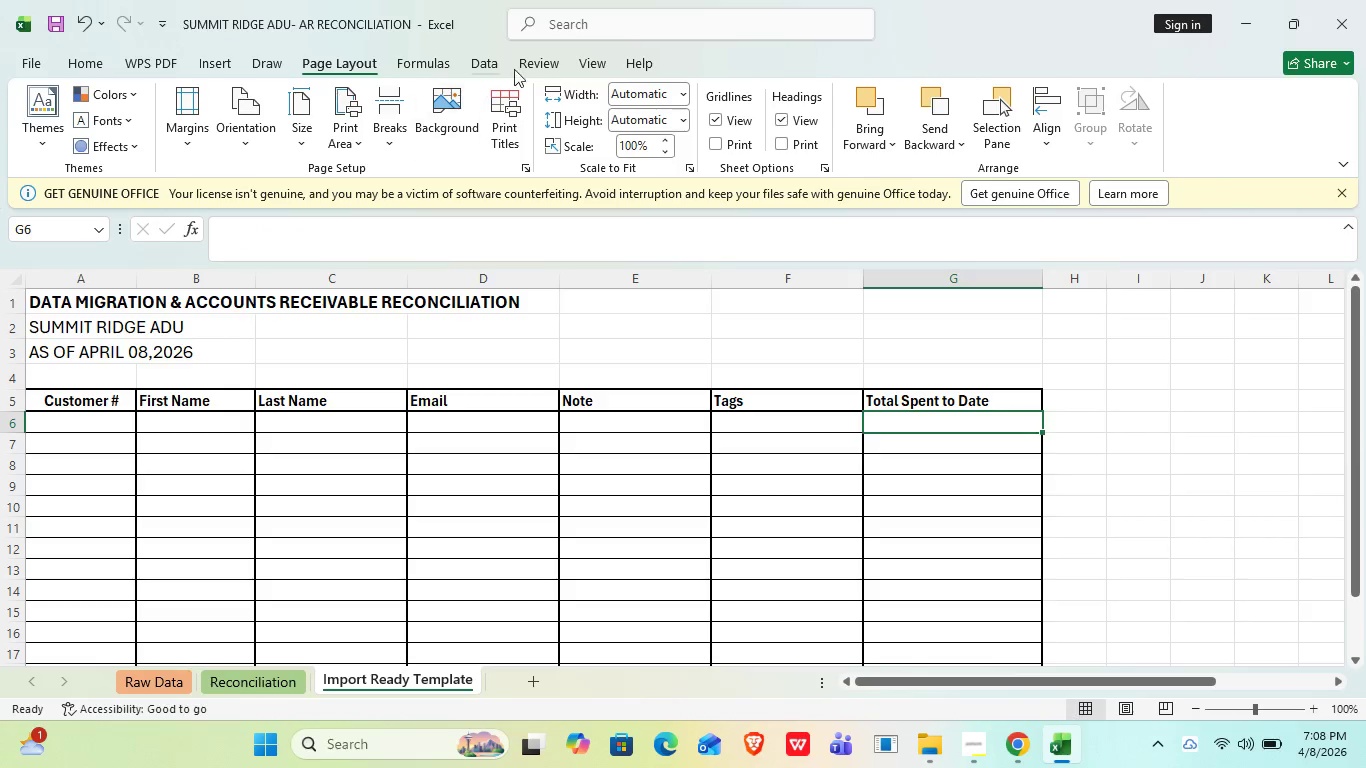 
left_click([611, 54])
 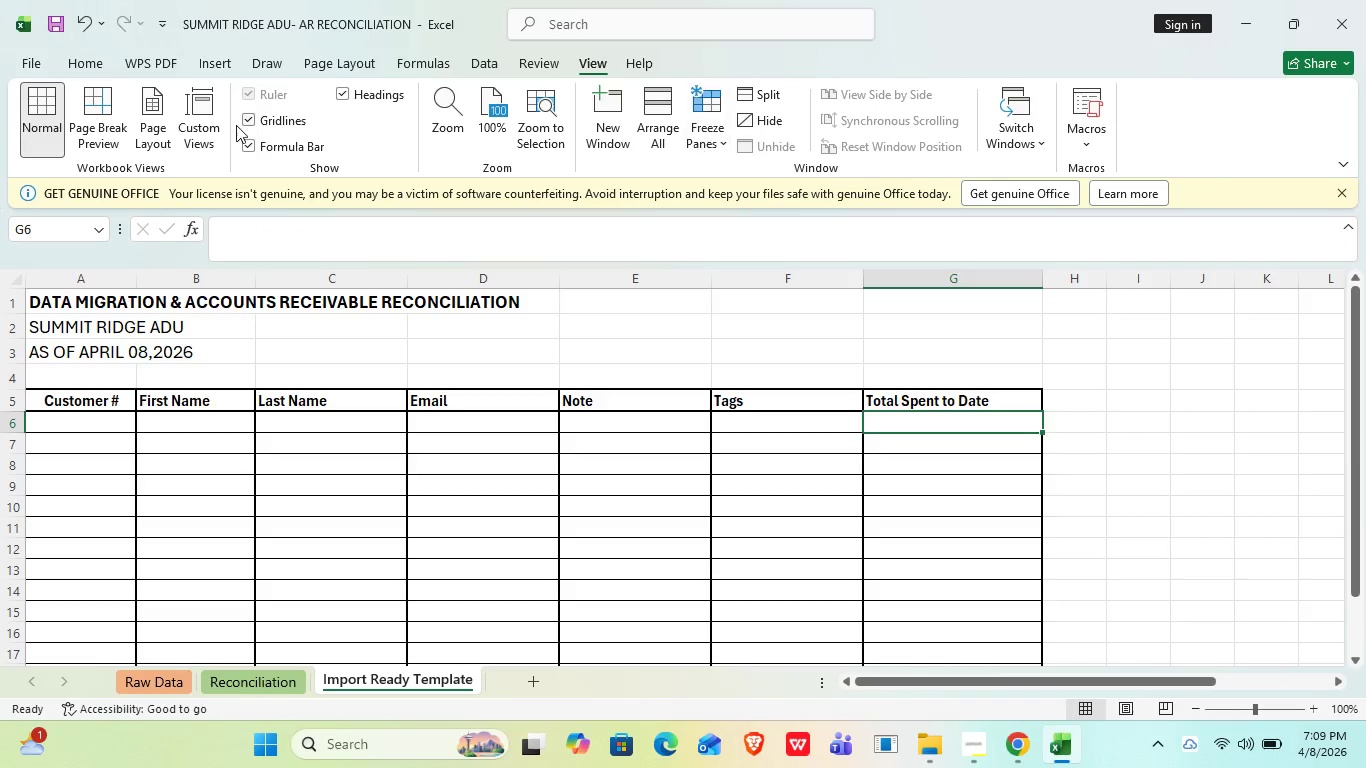 
left_click([250, 115])
 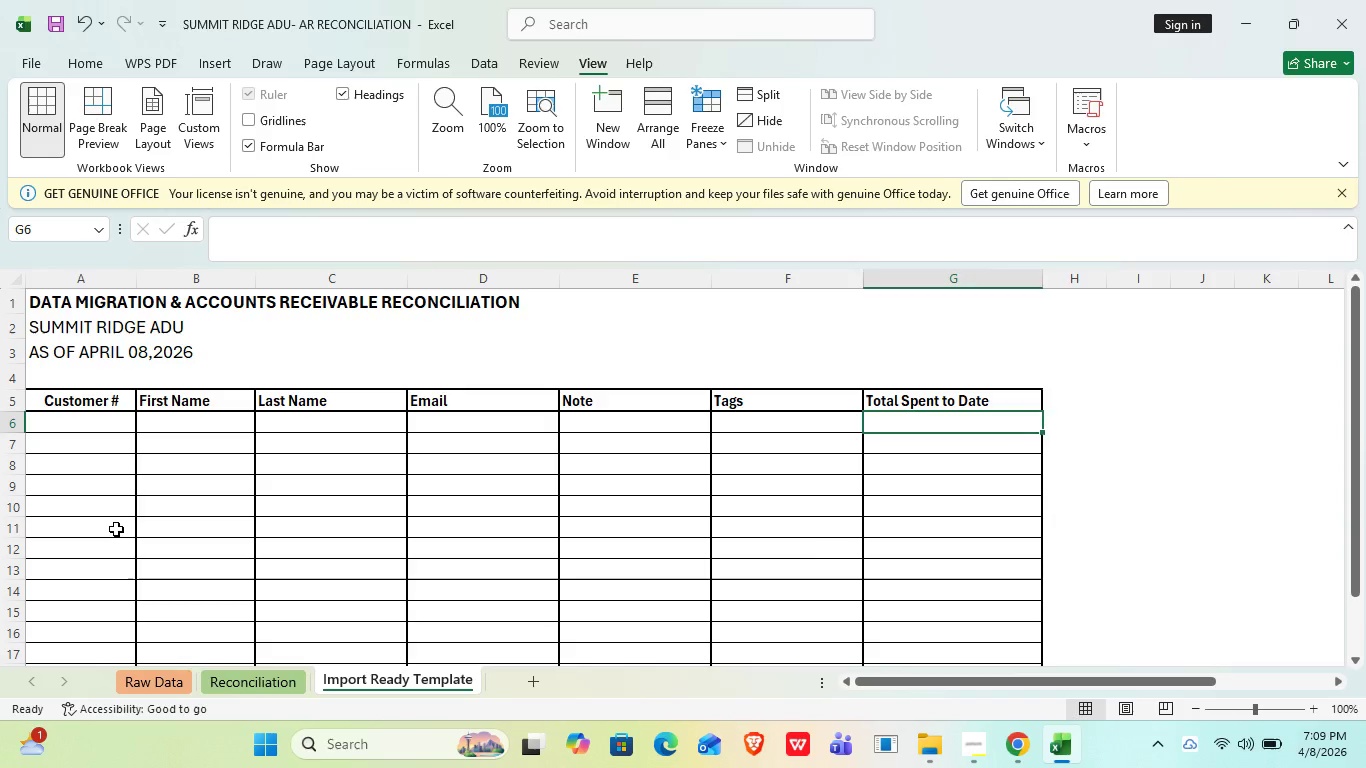 
left_click([119, 529])
 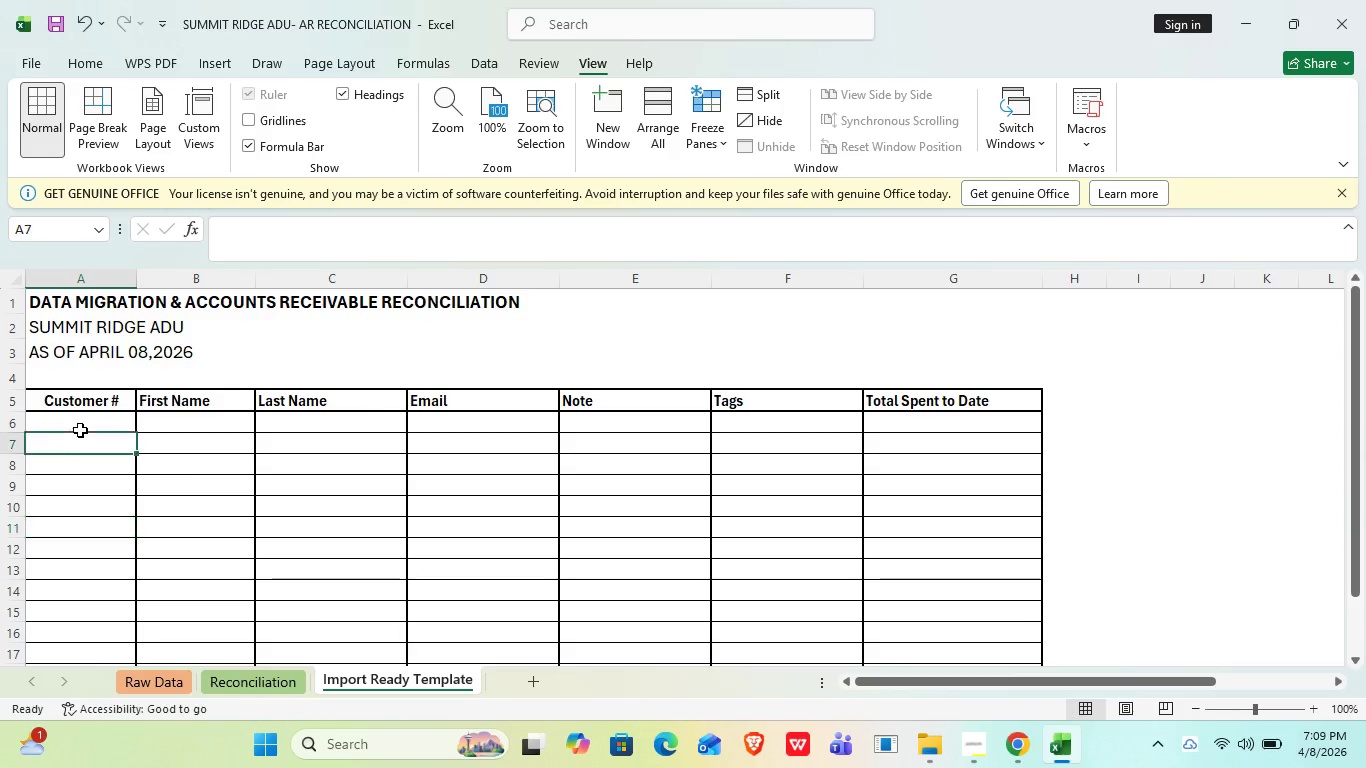 
left_click([89, 426])
 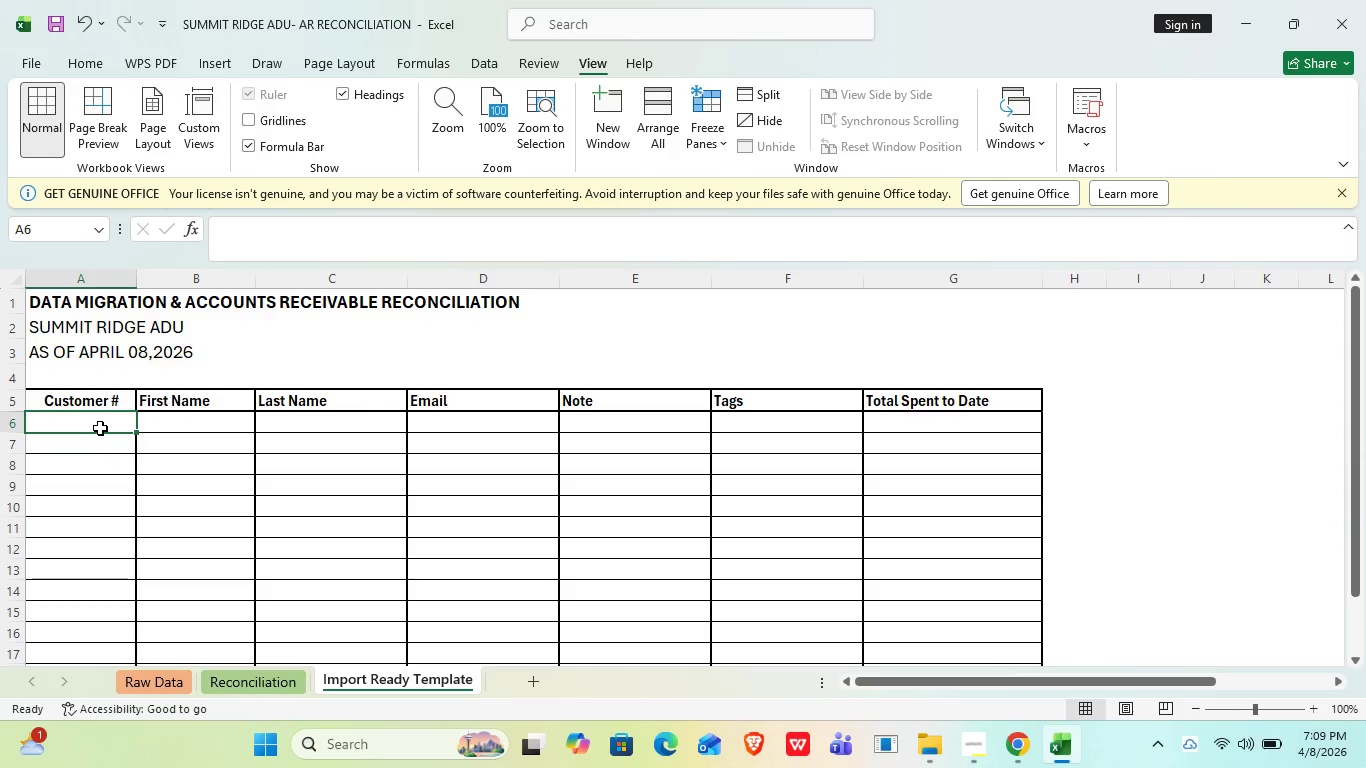 
key(1)
 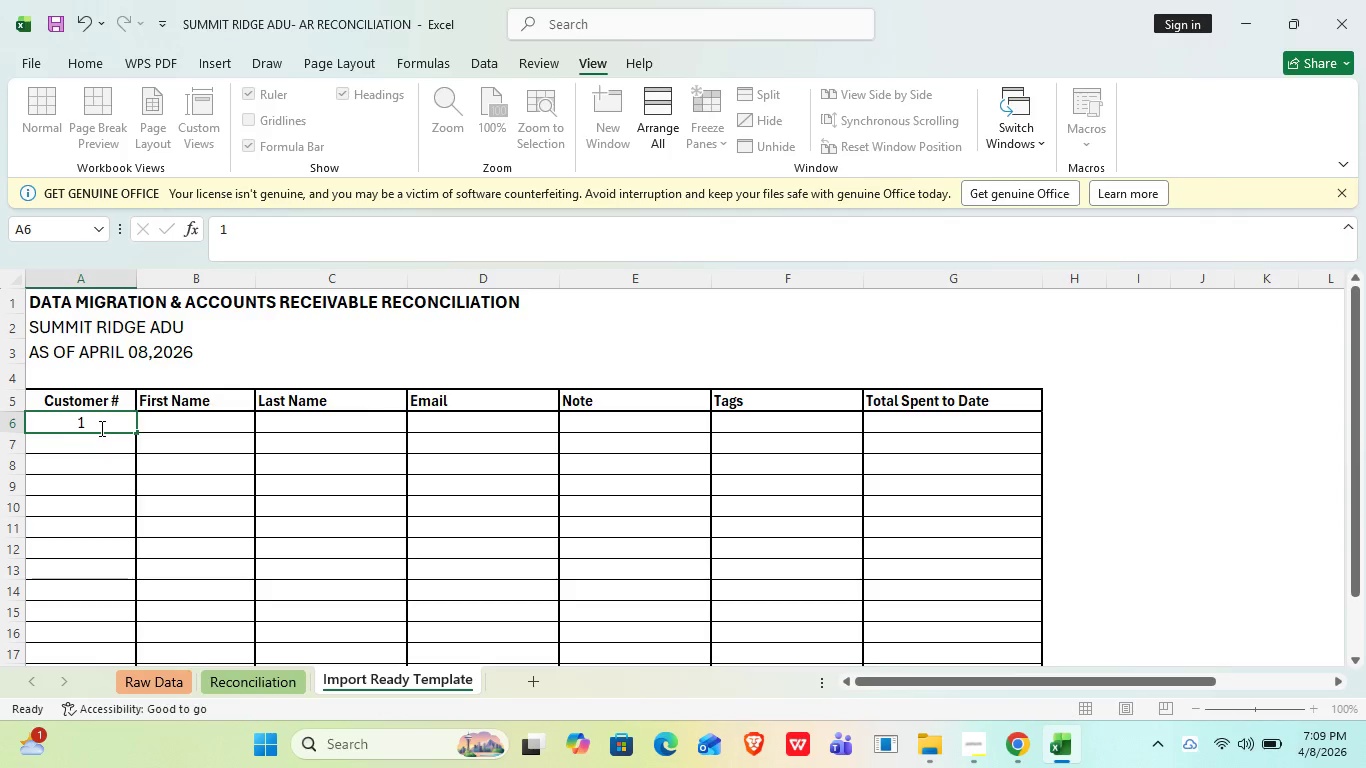 
key(Enter)
 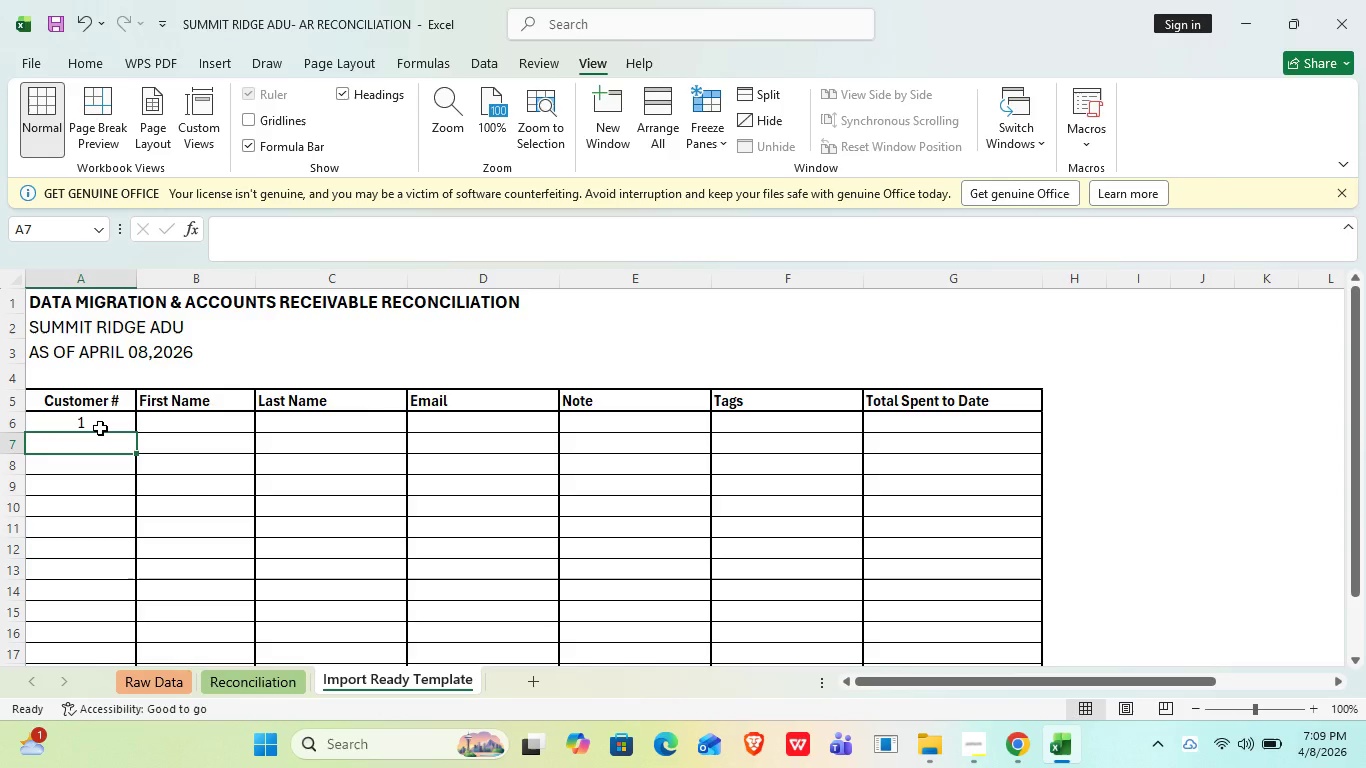 
key(Equal)
 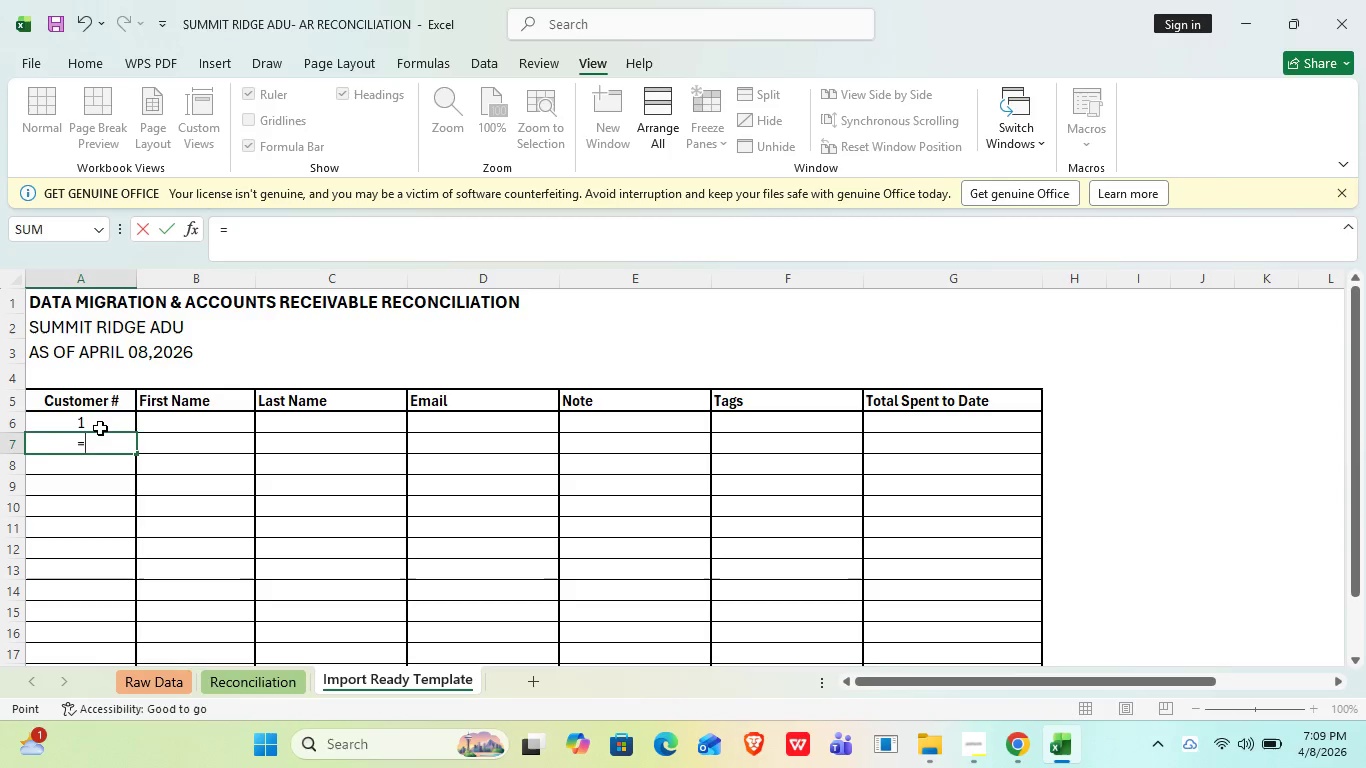 
key(ArrowUp)
 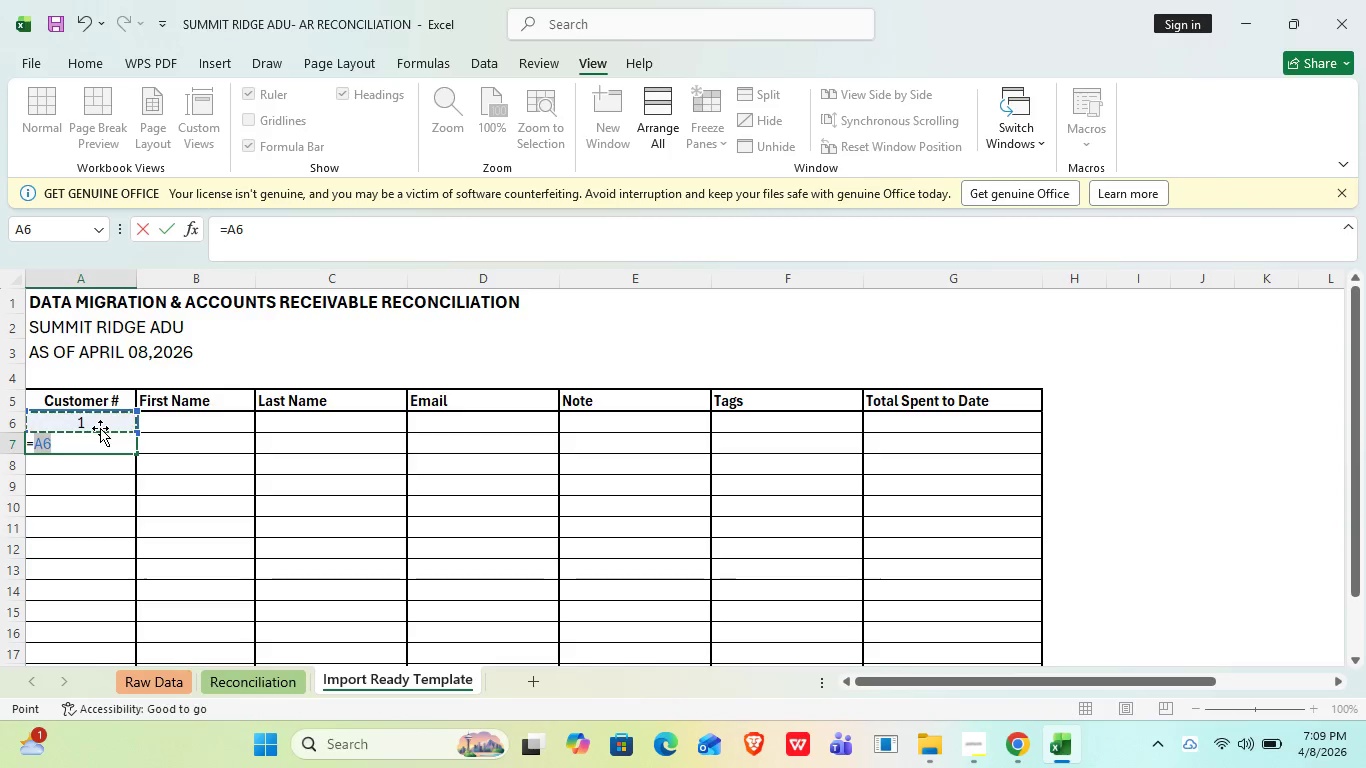 
key(Shift+ShiftLeft)
 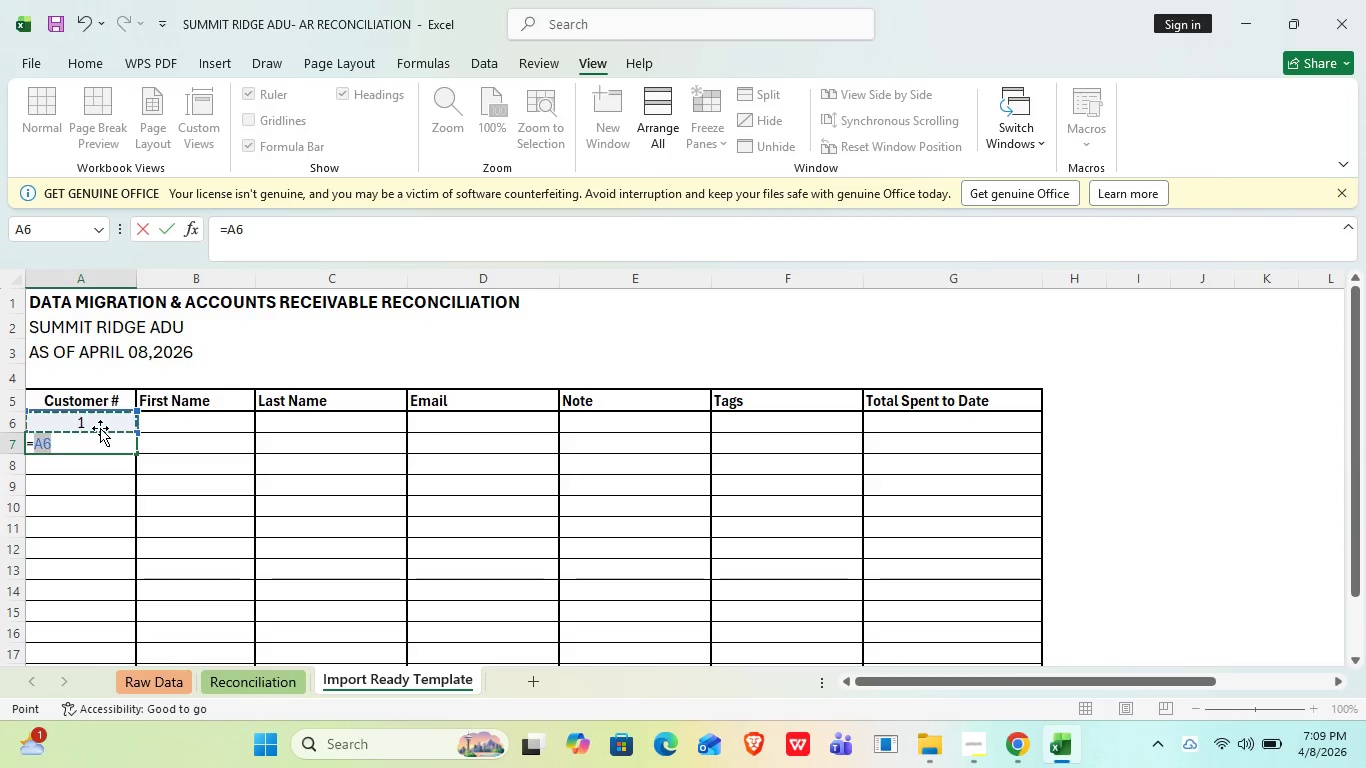 
key(Shift+Equal)
 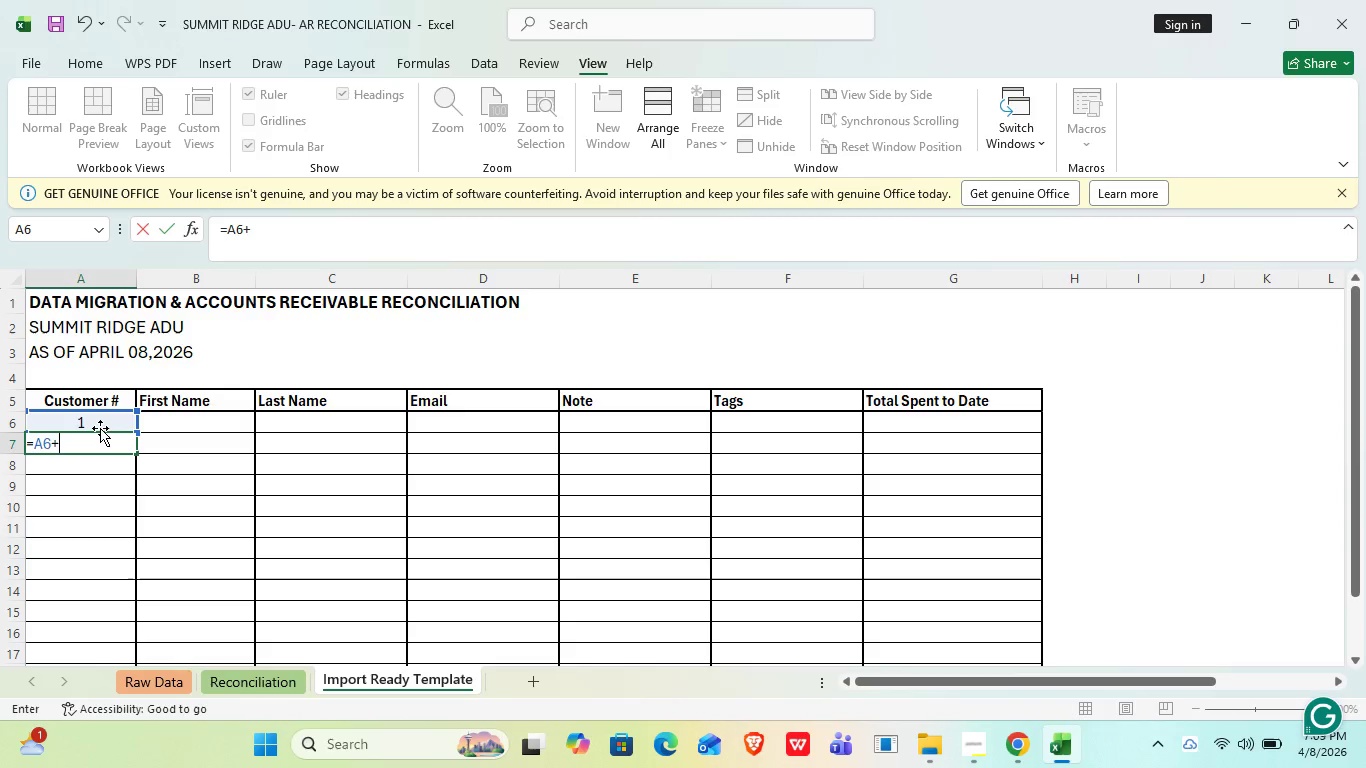 
key(1)
 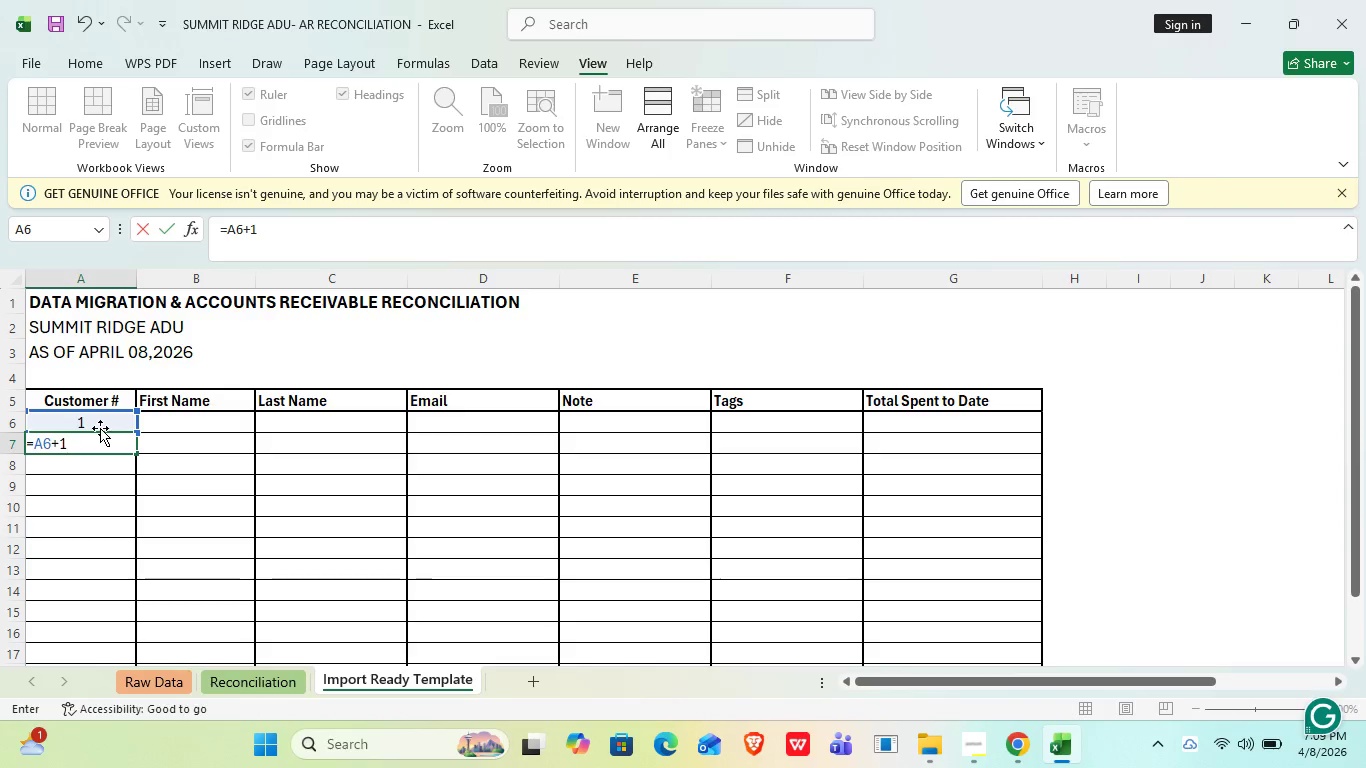 
key(Enter)
 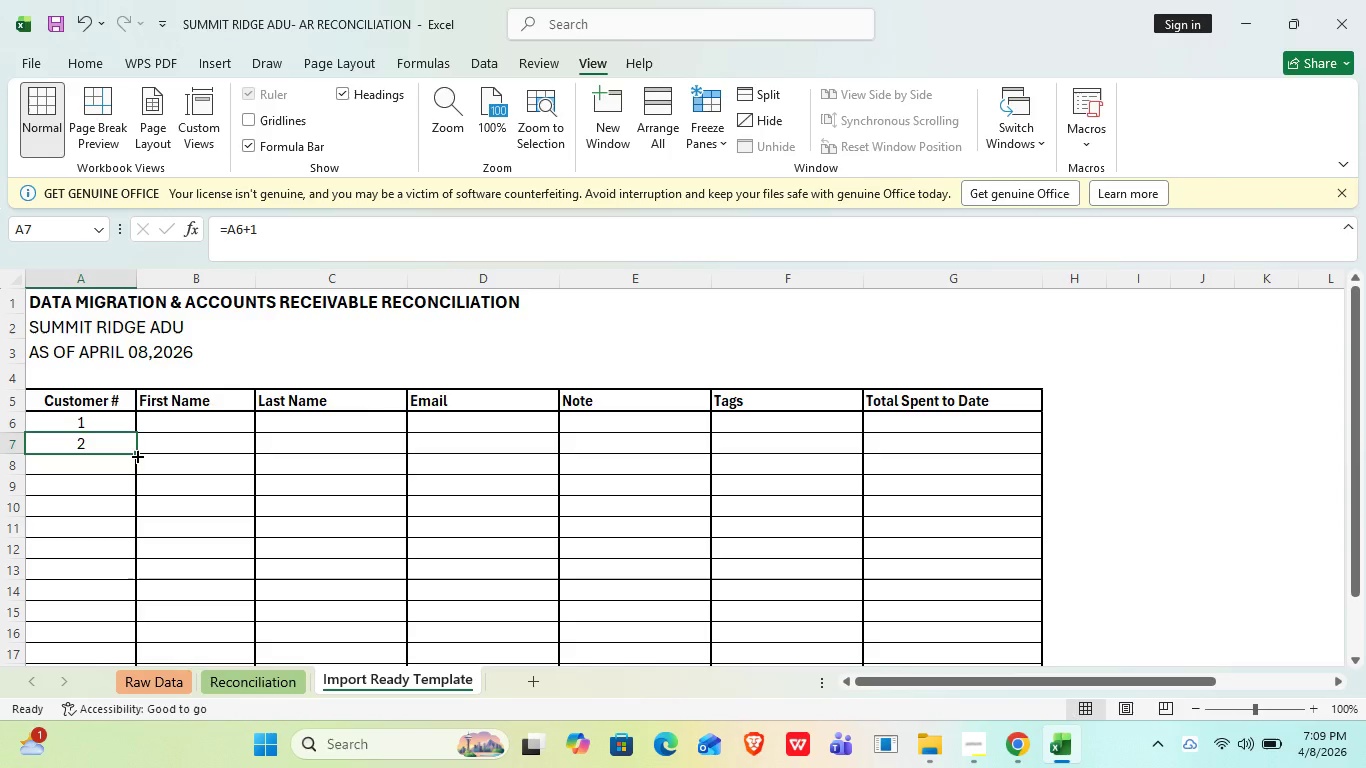 
left_click_drag(start_coordinate=[136, 455], to_coordinate=[125, 621])
 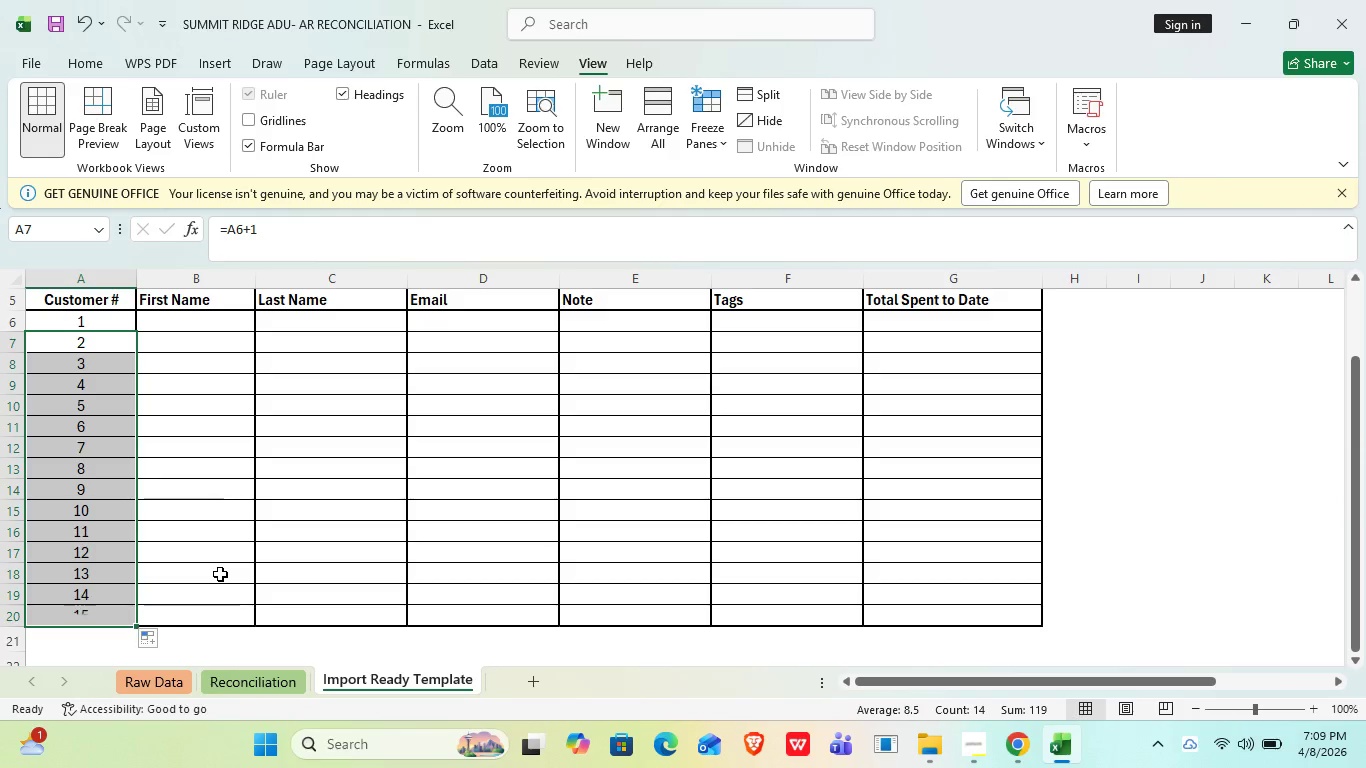 
left_click([220, 574])
 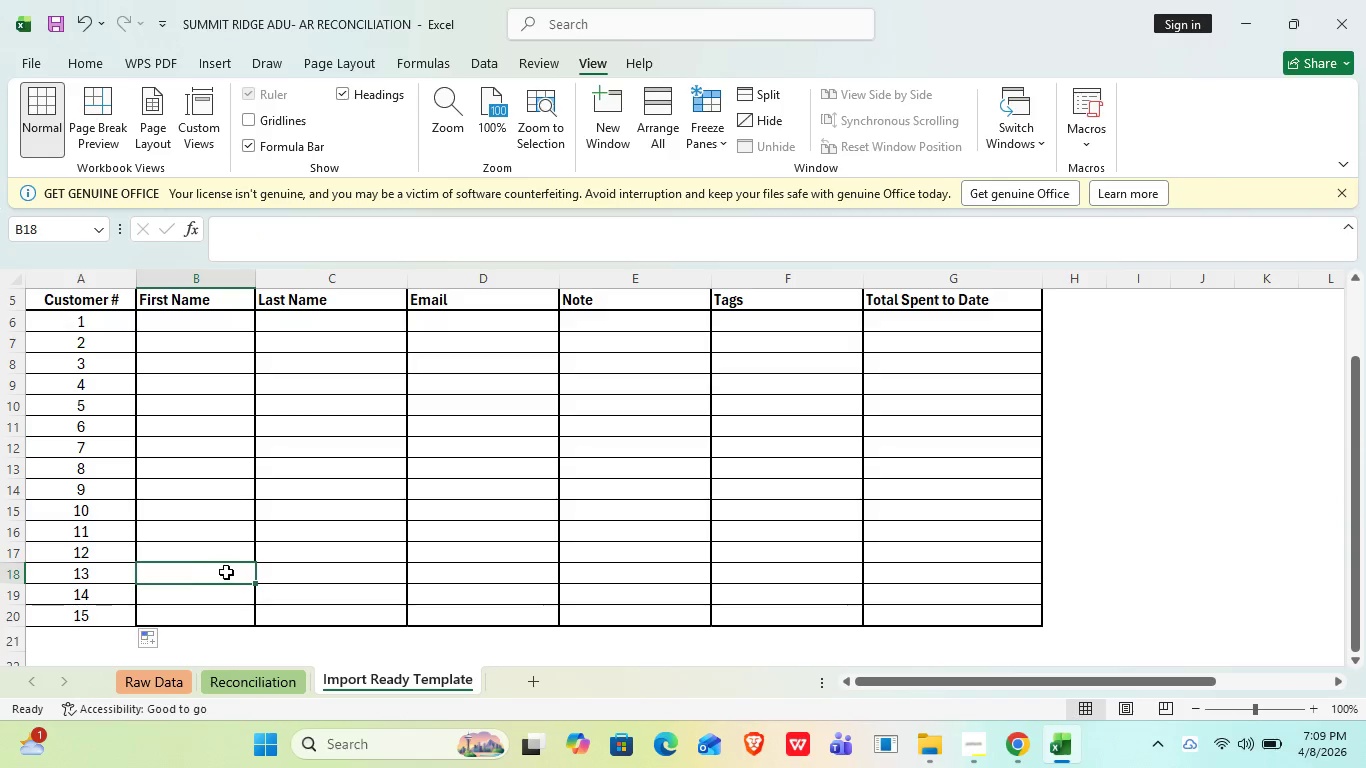 
scroll: coordinate [232, 569], scroll_direction: up, amount: 2.0
 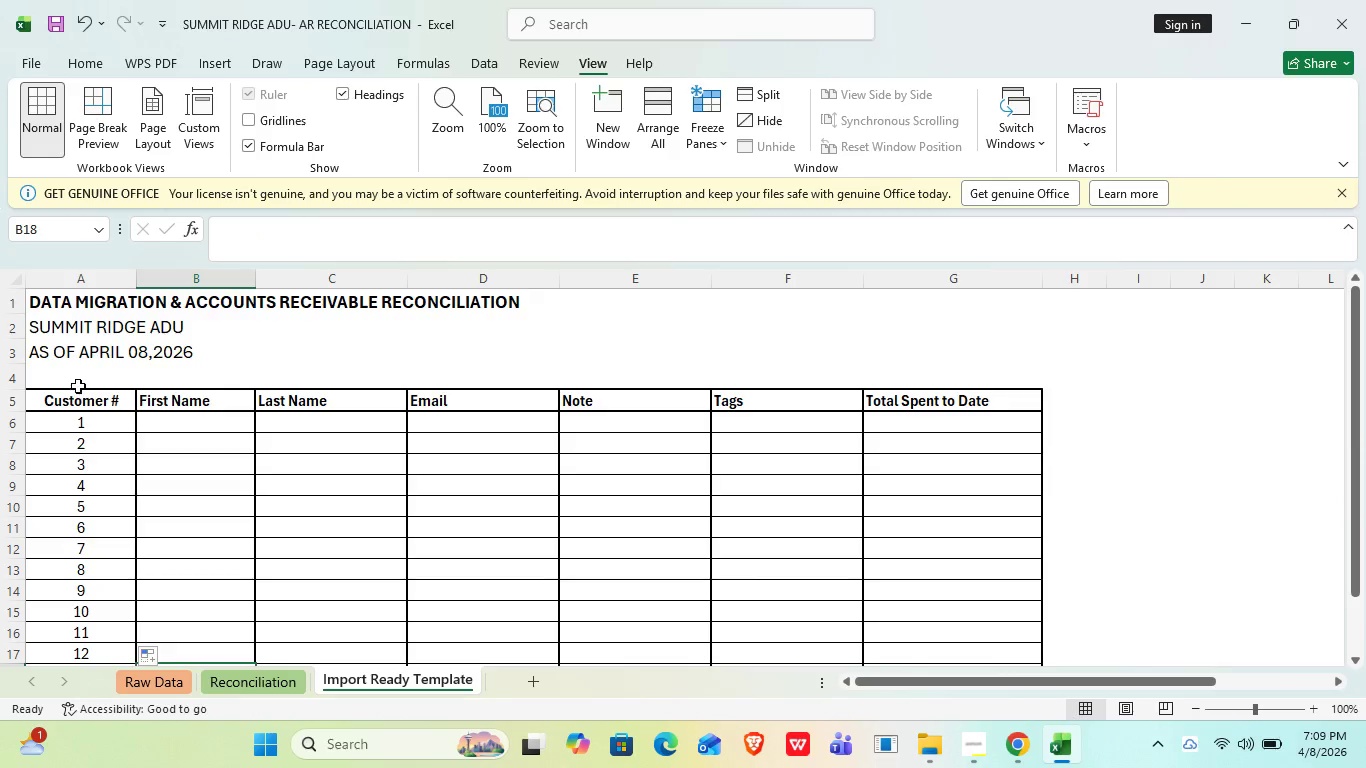 
left_click_drag(start_coordinate=[78, 386], to_coordinate=[91, 427])
 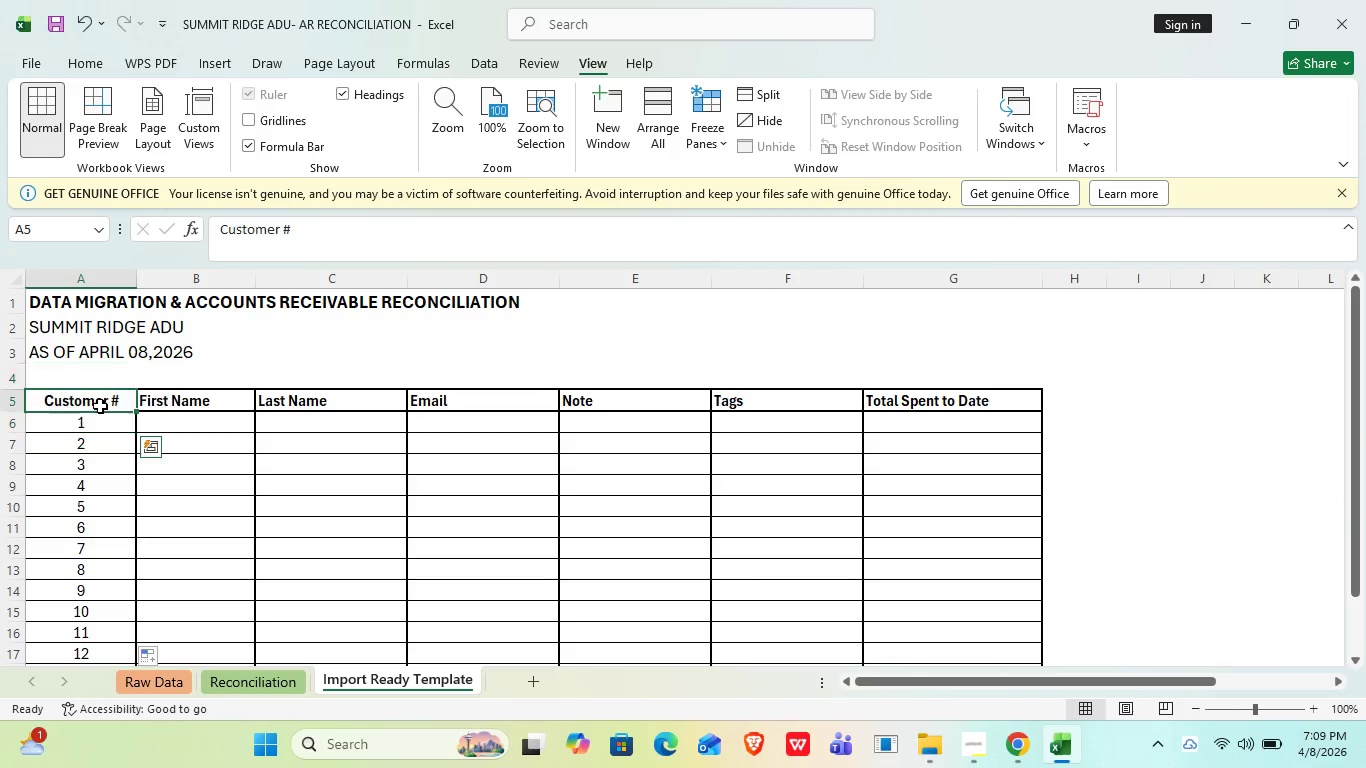 
left_click_drag(start_coordinate=[95, 396], to_coordinate=[110, 617])
 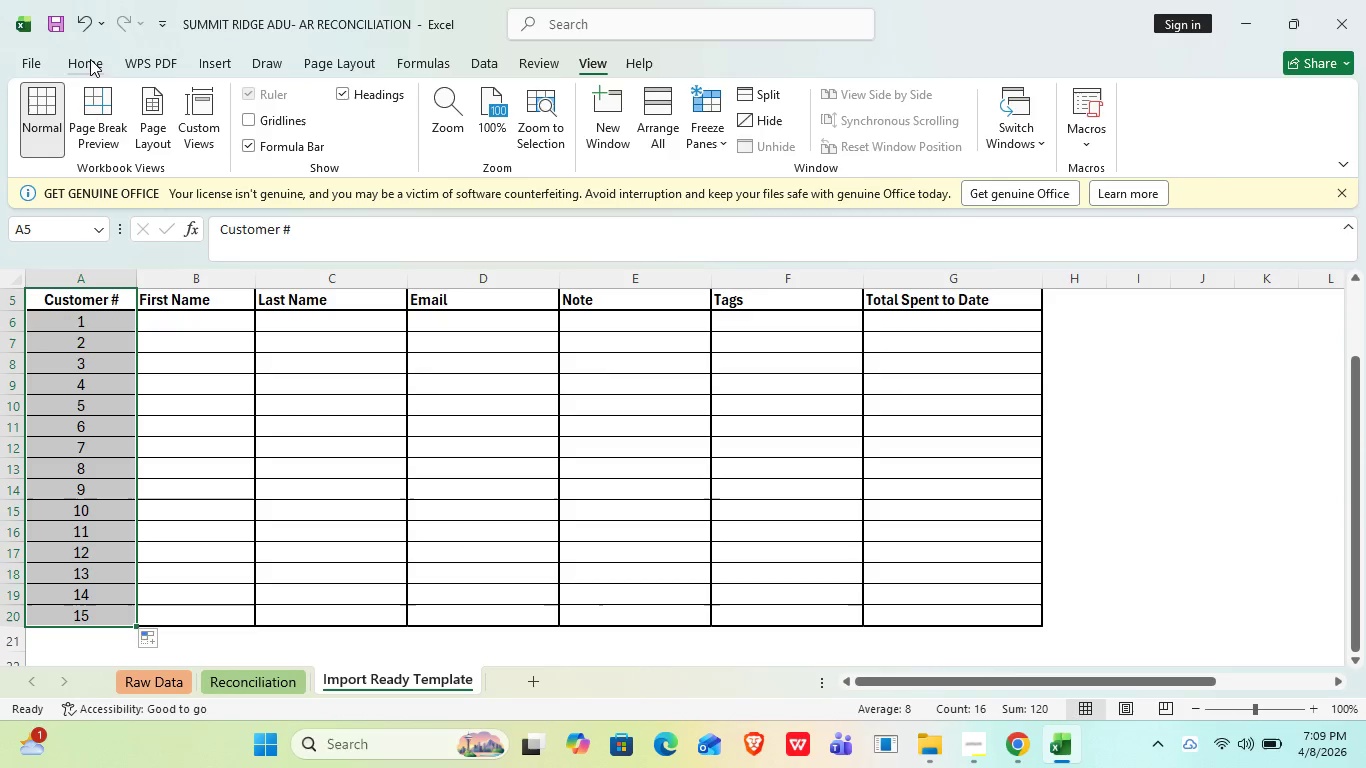 
left_click([90, 56])
 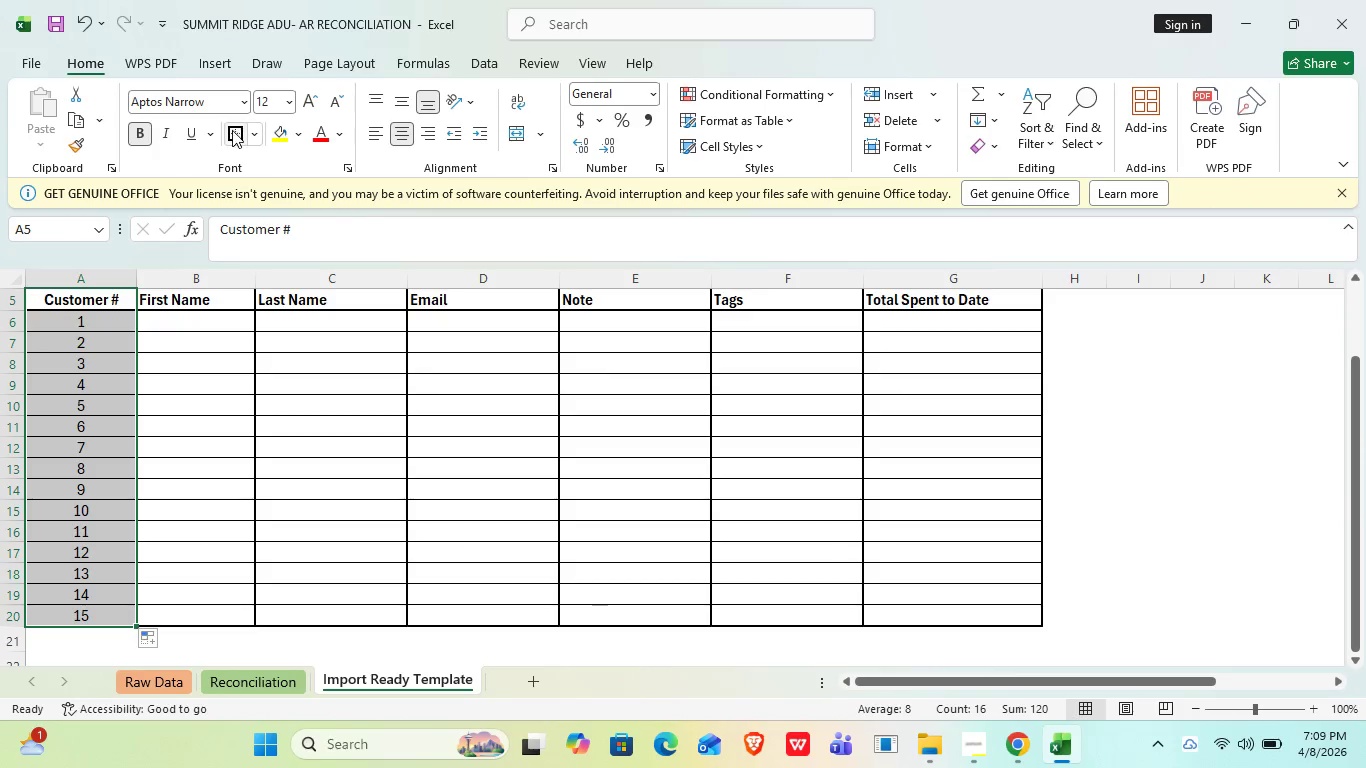 
left_click([232, 130])
 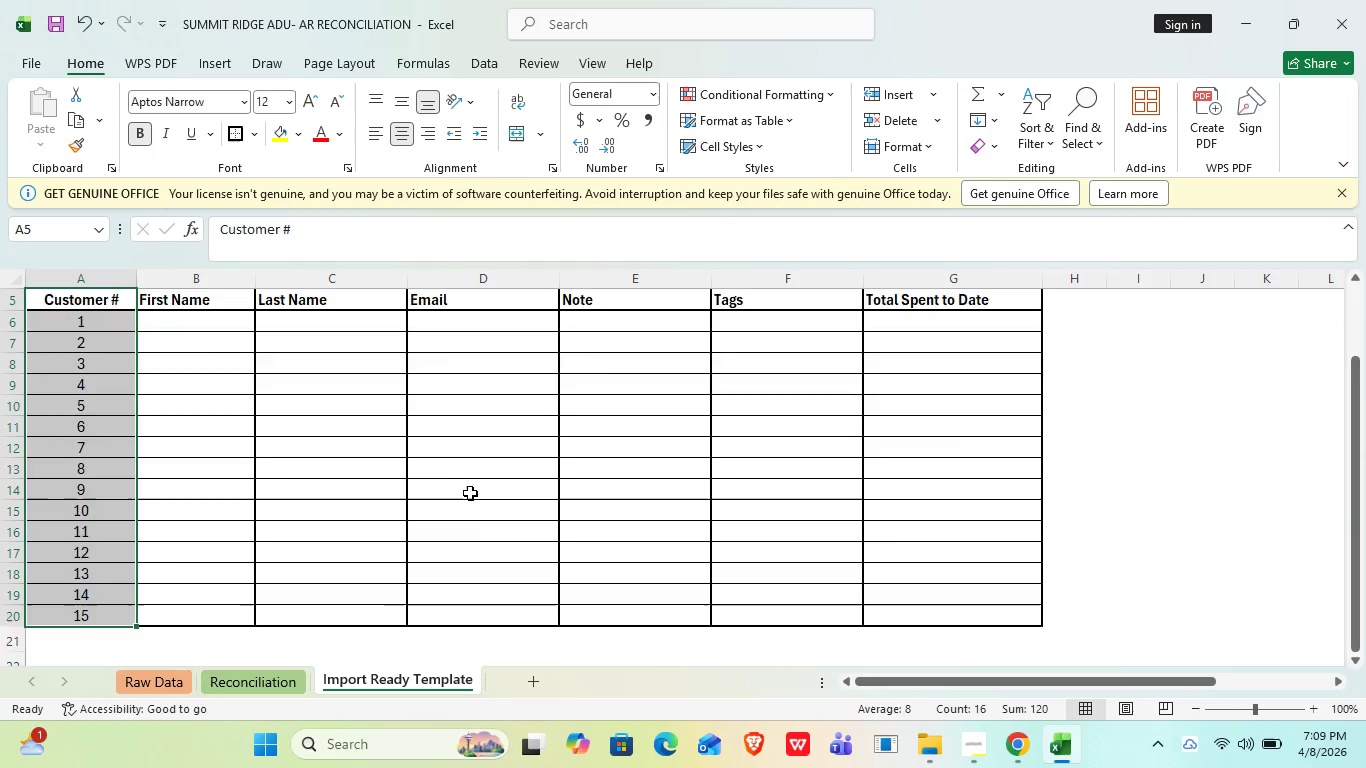 
left_click([425, 498])
 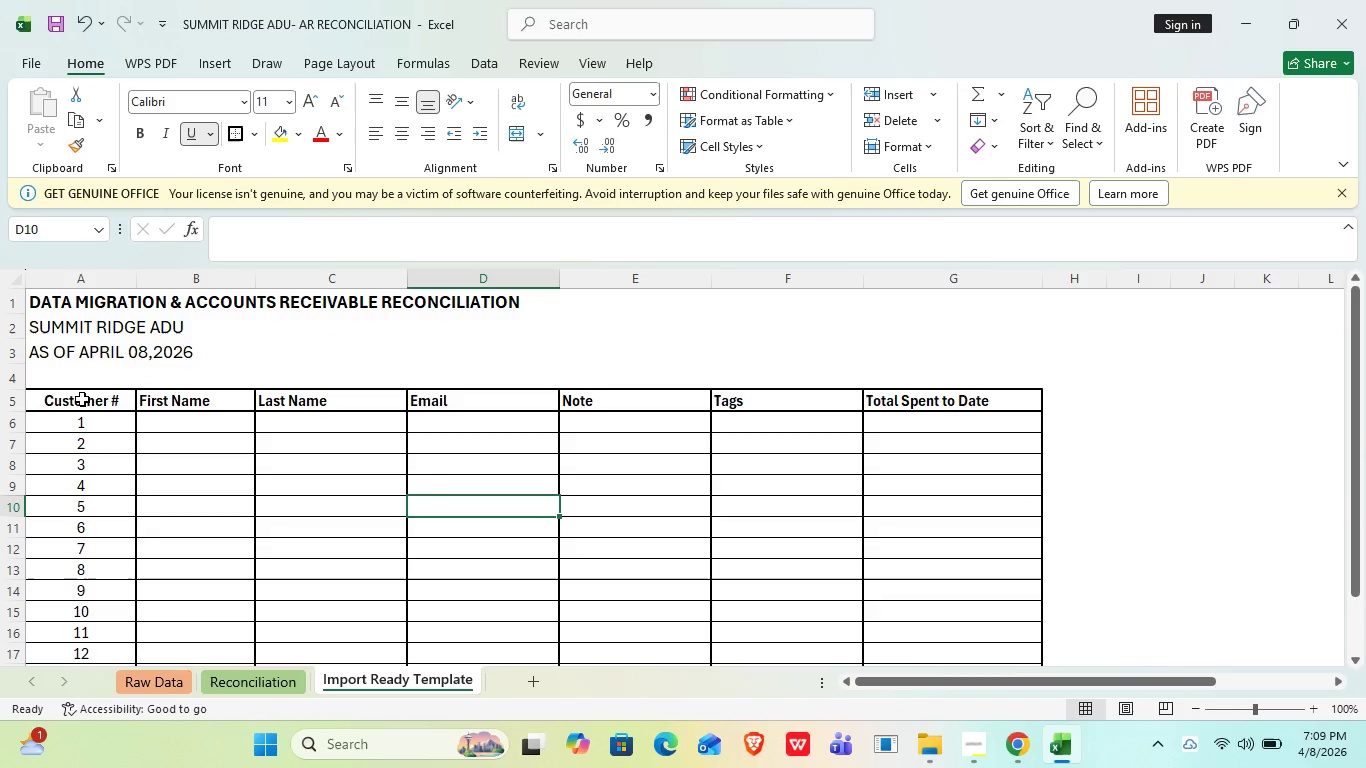 
scroll: coordinate [470, 493], scroll_direction: up, amount: 3.0
 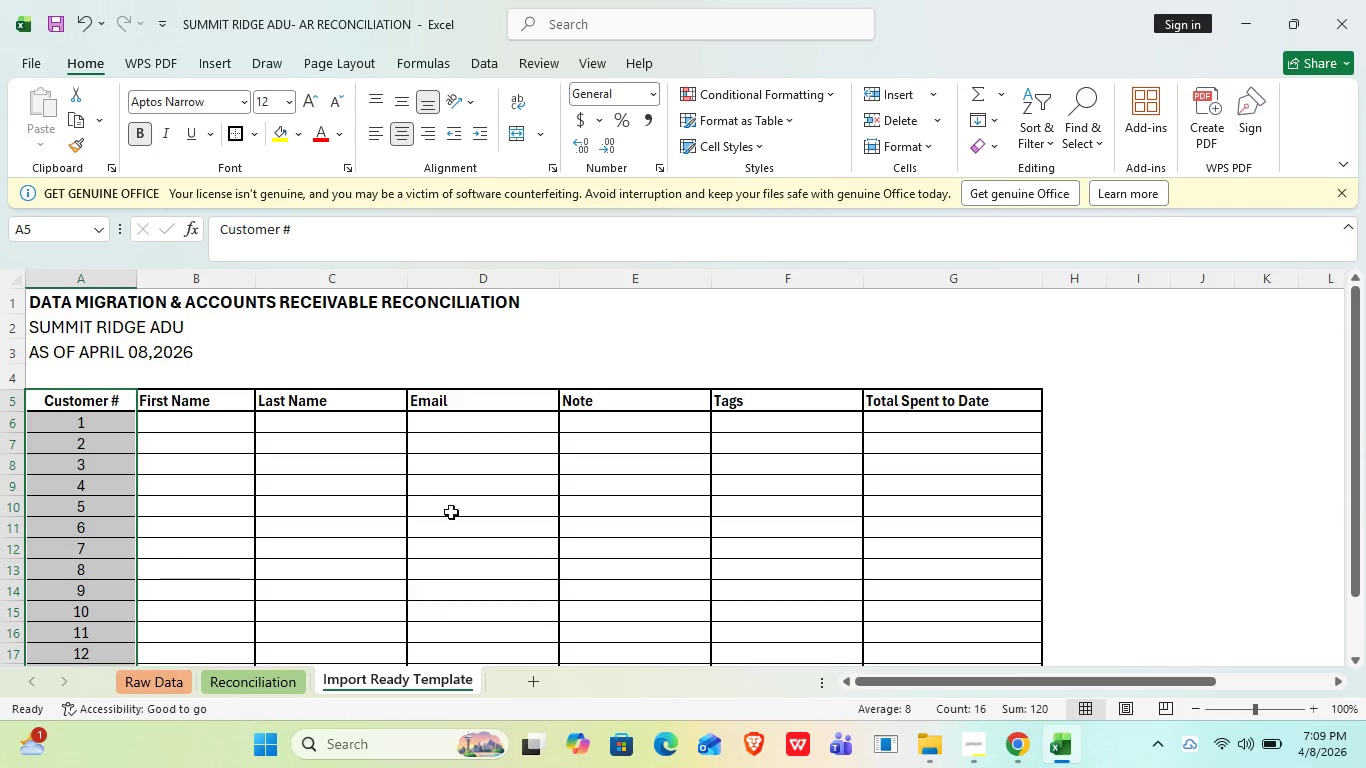 
left_click_drag(start_coordinate=[72, 395], to_coordinate=[936, 396])
 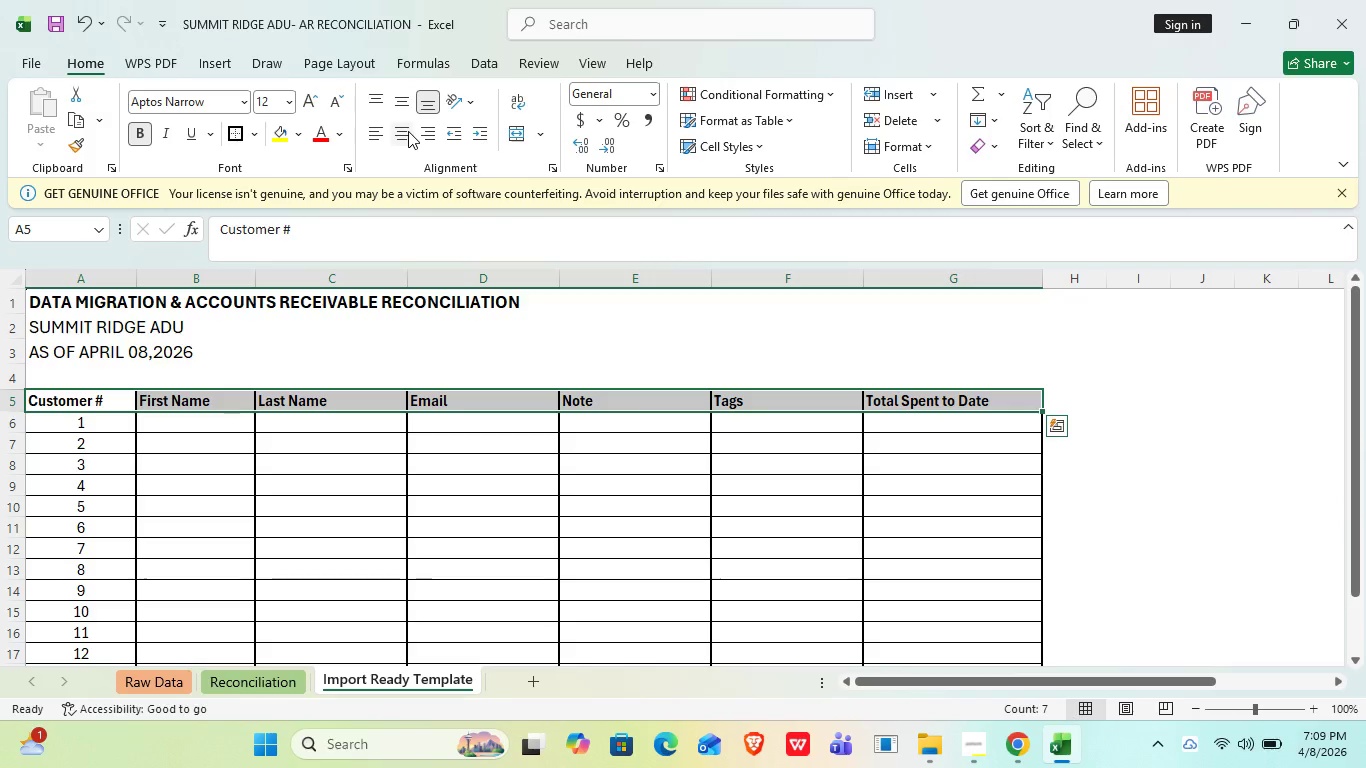 
left_click([408, 131])
 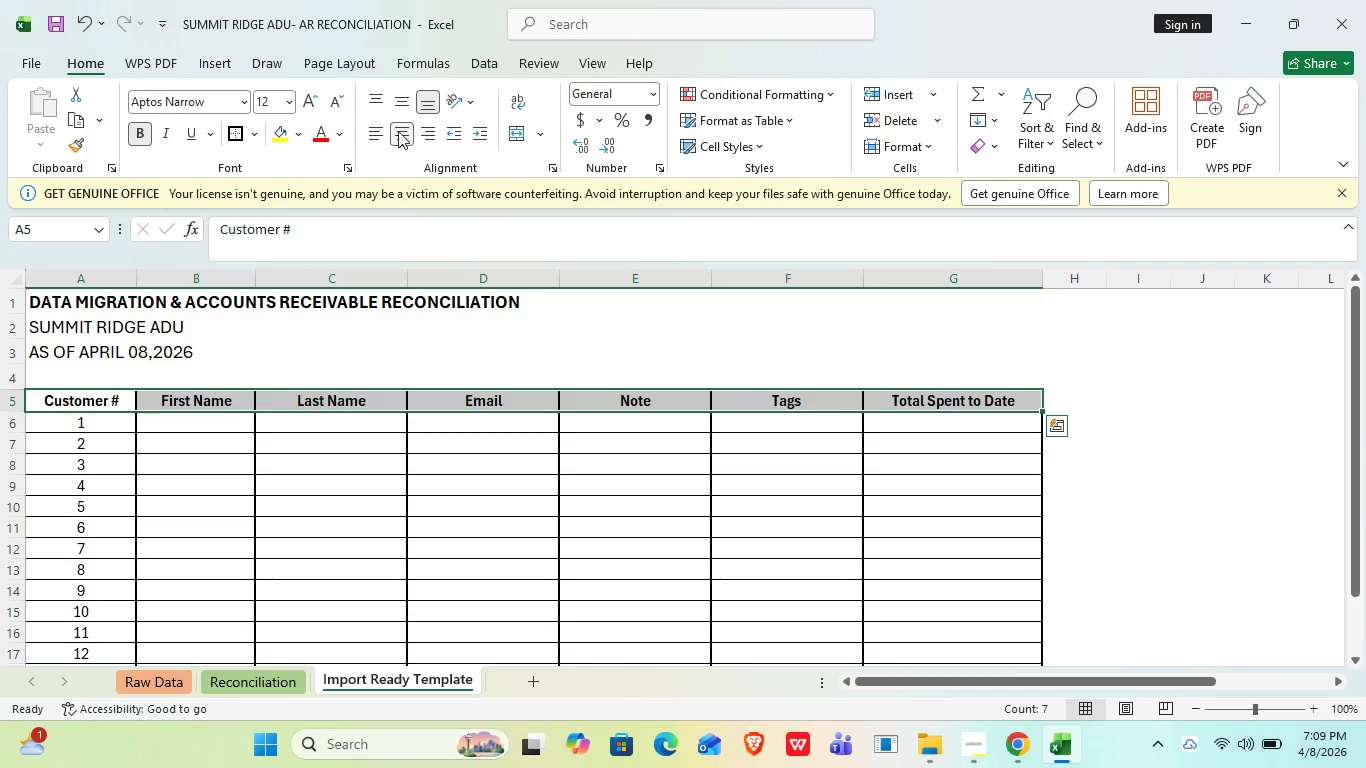 
left_click([368, 131])
 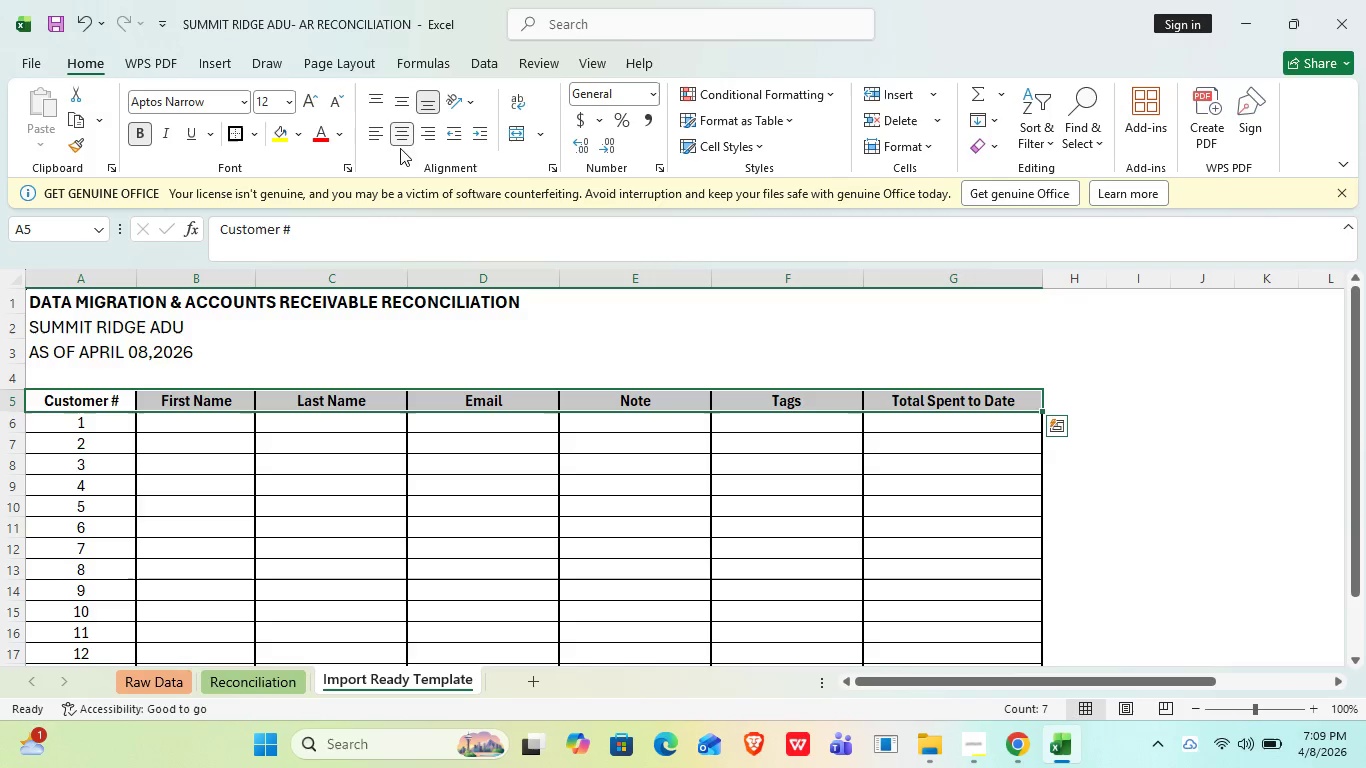 
left_click([454, 522])
 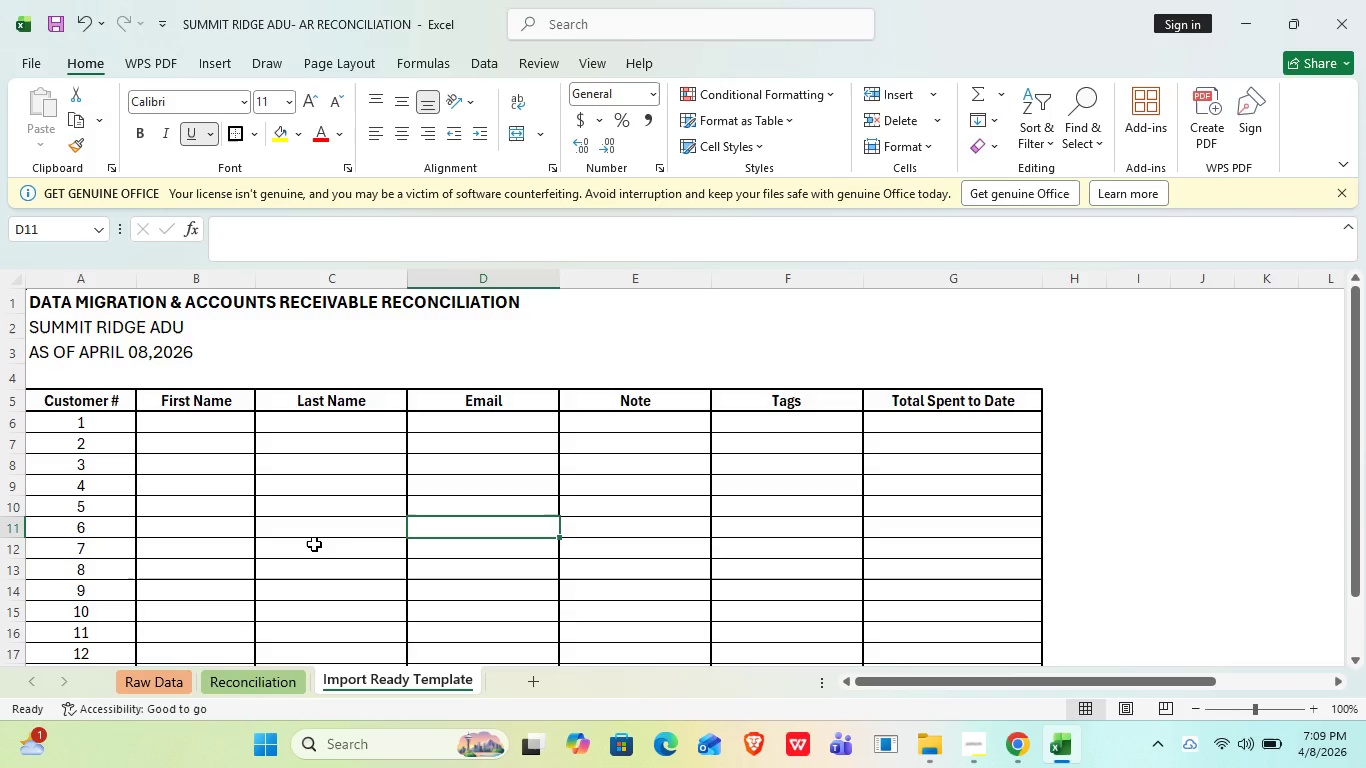 
scroll: coordinate [314, 544], scroll_direction: up, amount: 2.0
 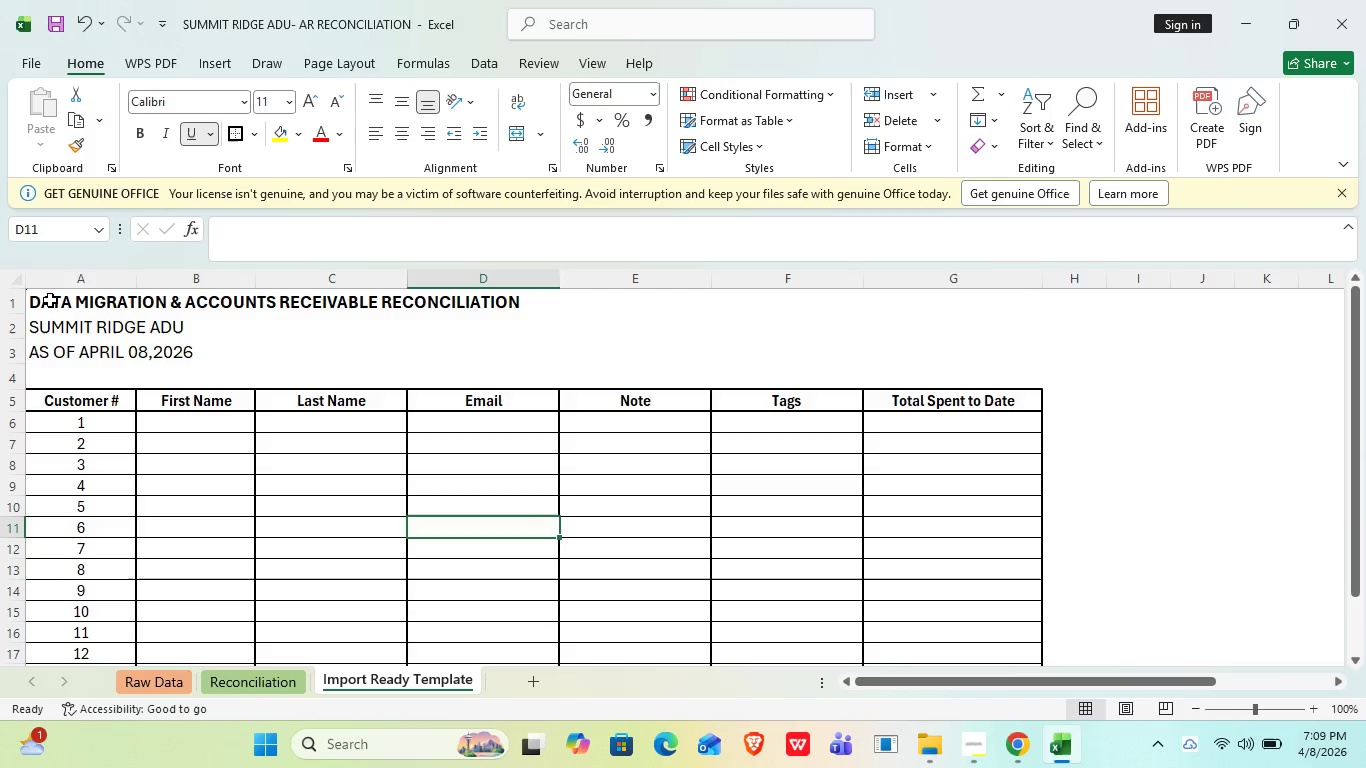 
left_click_drag(start_coordinate=[50, 300], to_coordinate=[964, 647])
 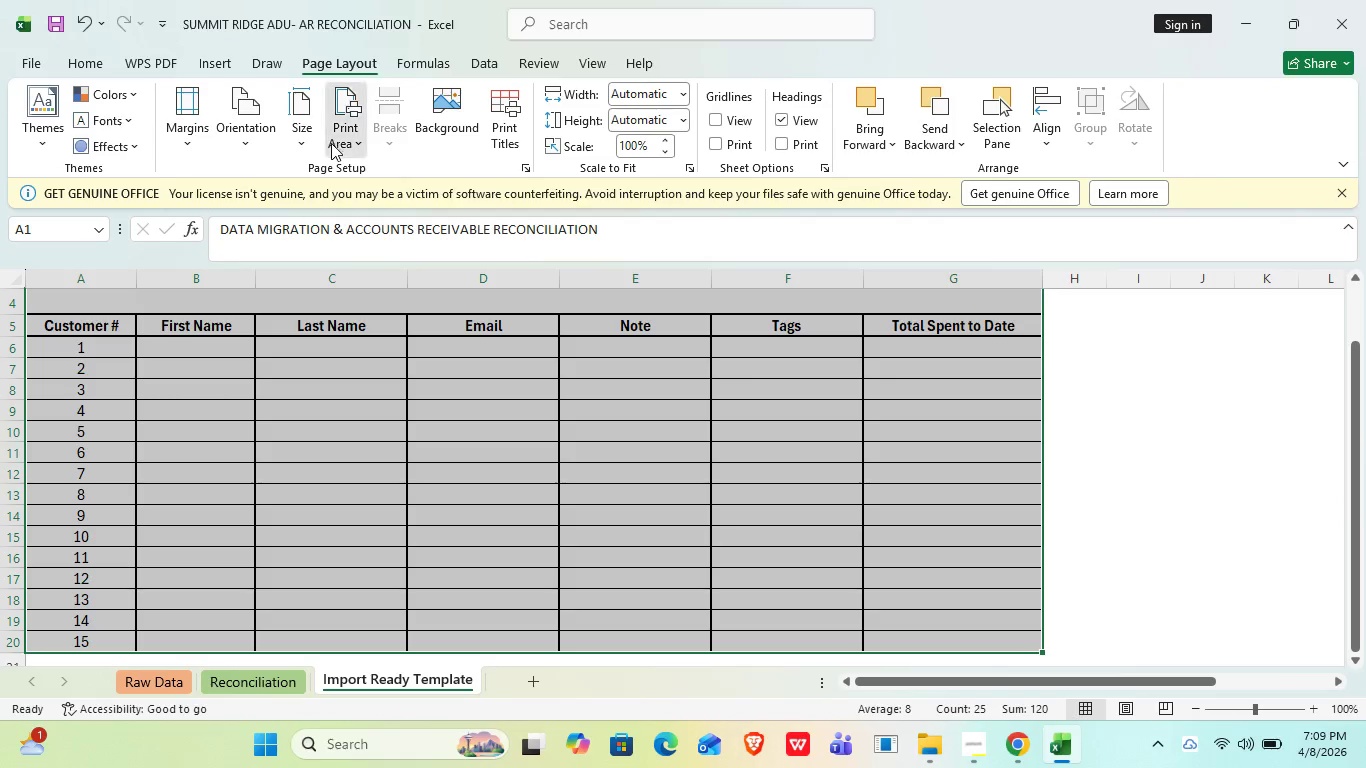 
left_click([371, 172])
 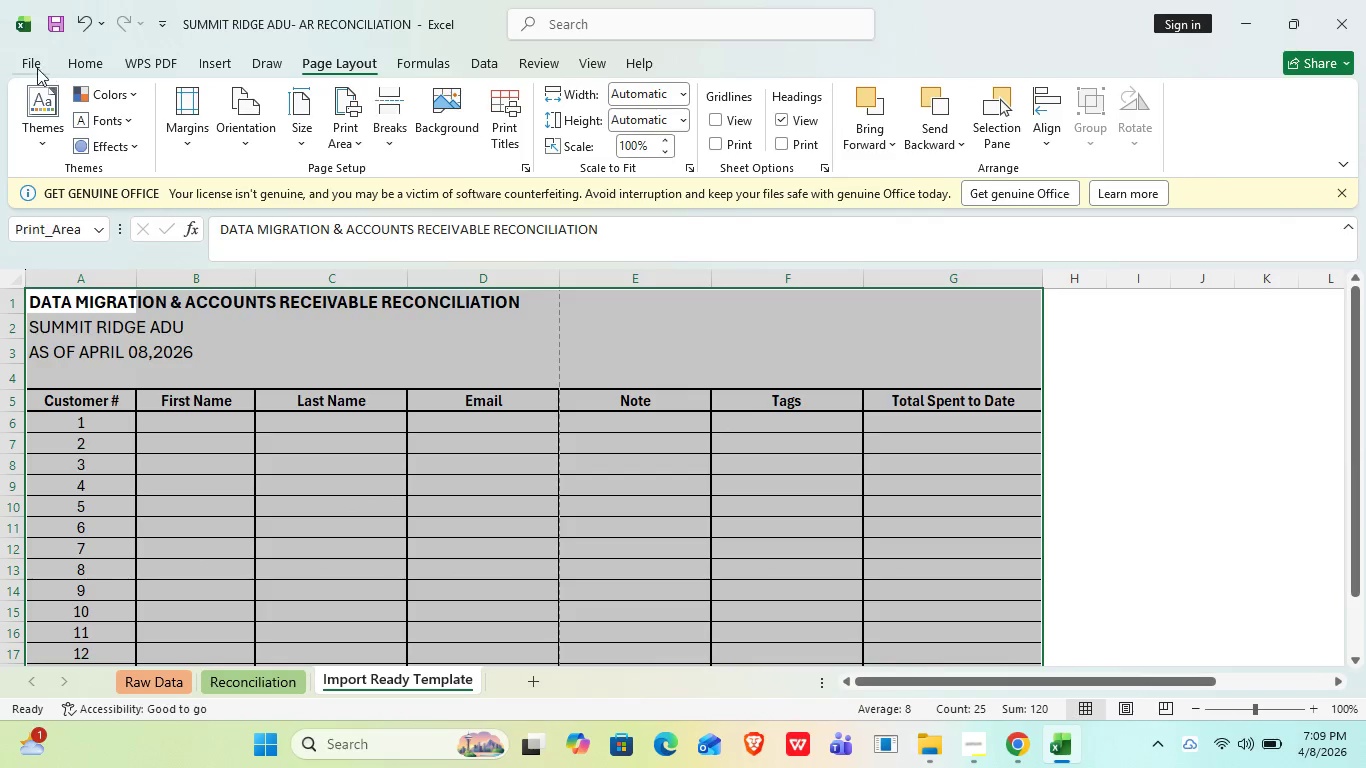 
left_click([32, 66])
 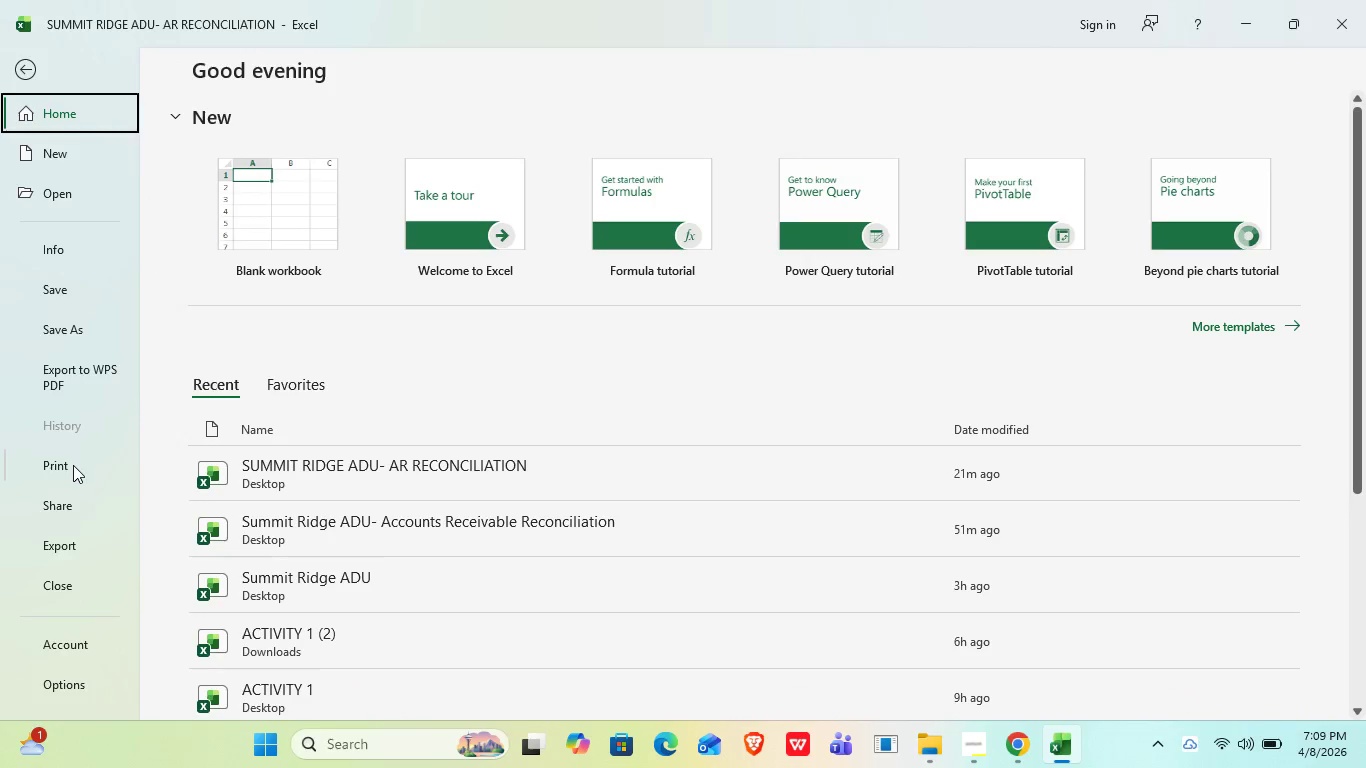 
left_click([73, 471])
 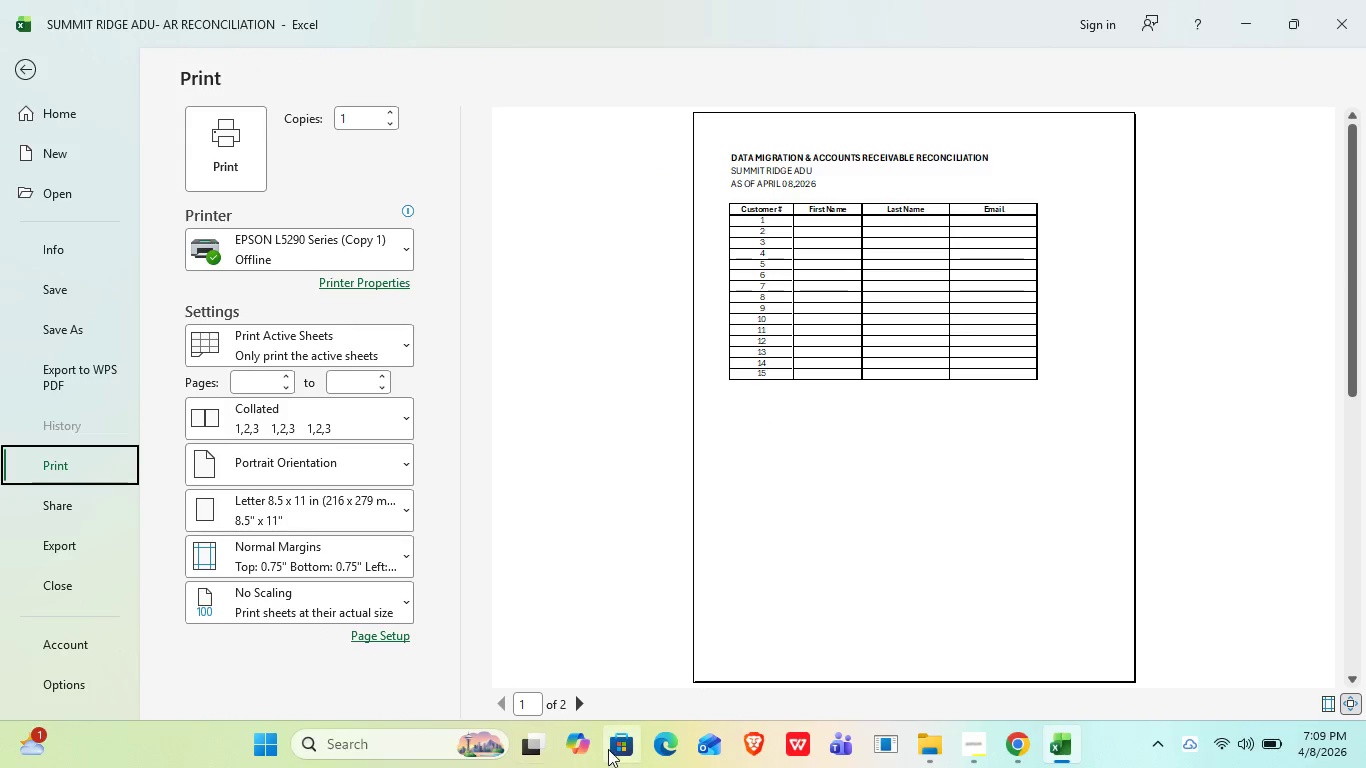 
left_click([572, 702])
 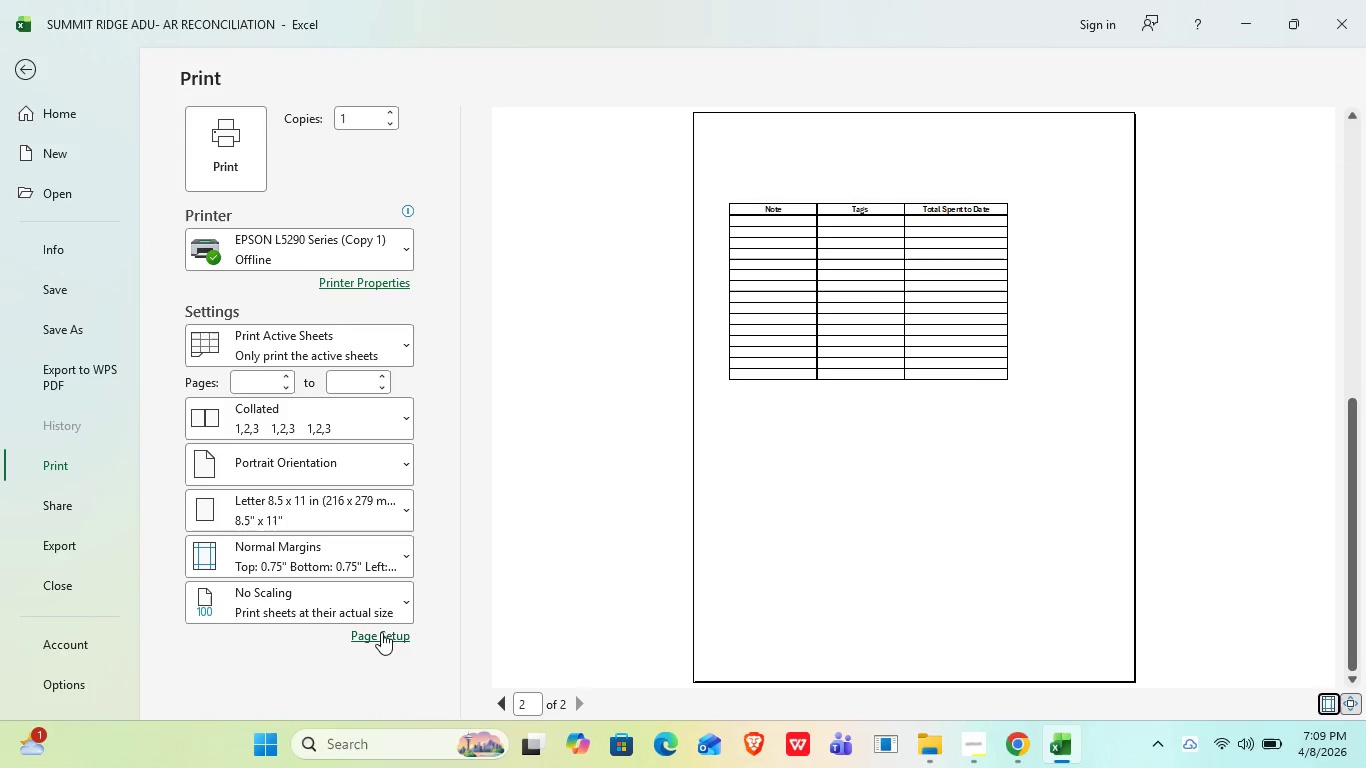 
double_click([381, 632])
 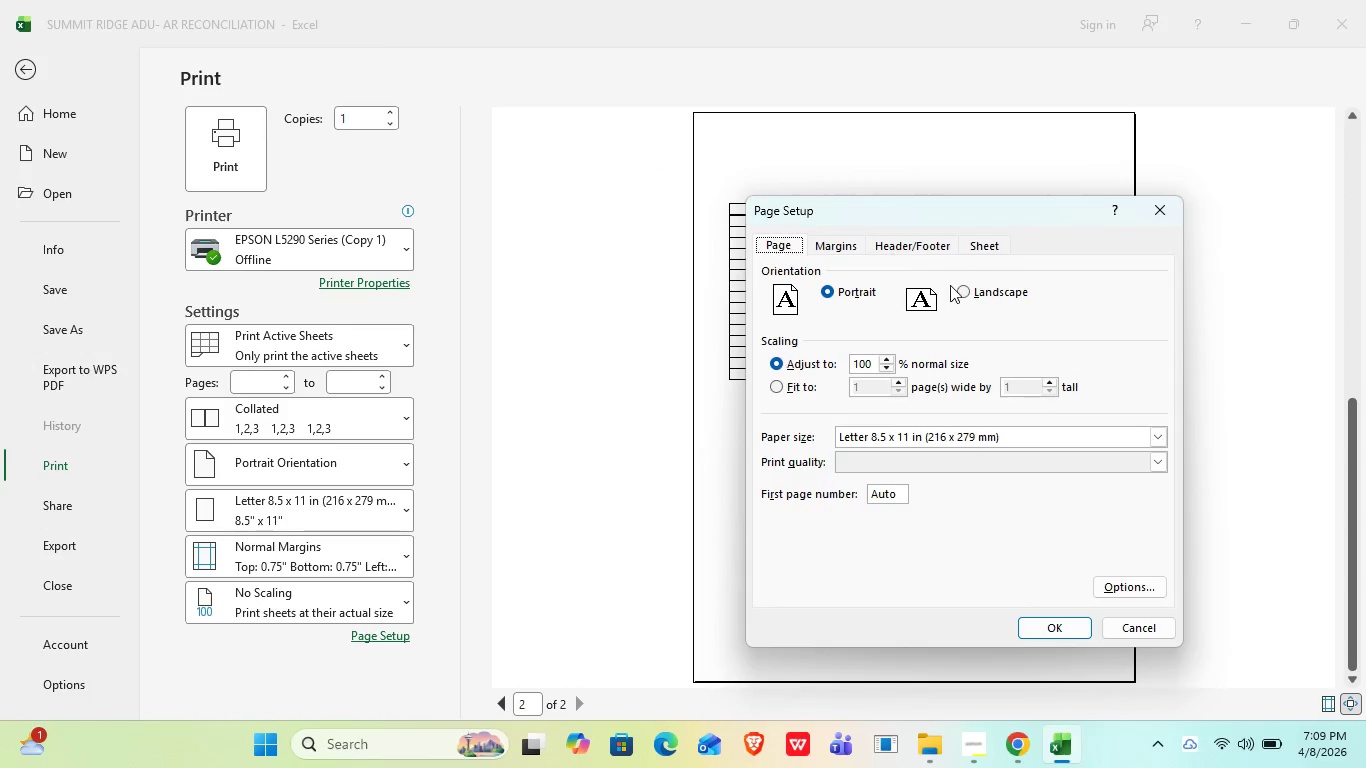 
left_click([960, 292])
 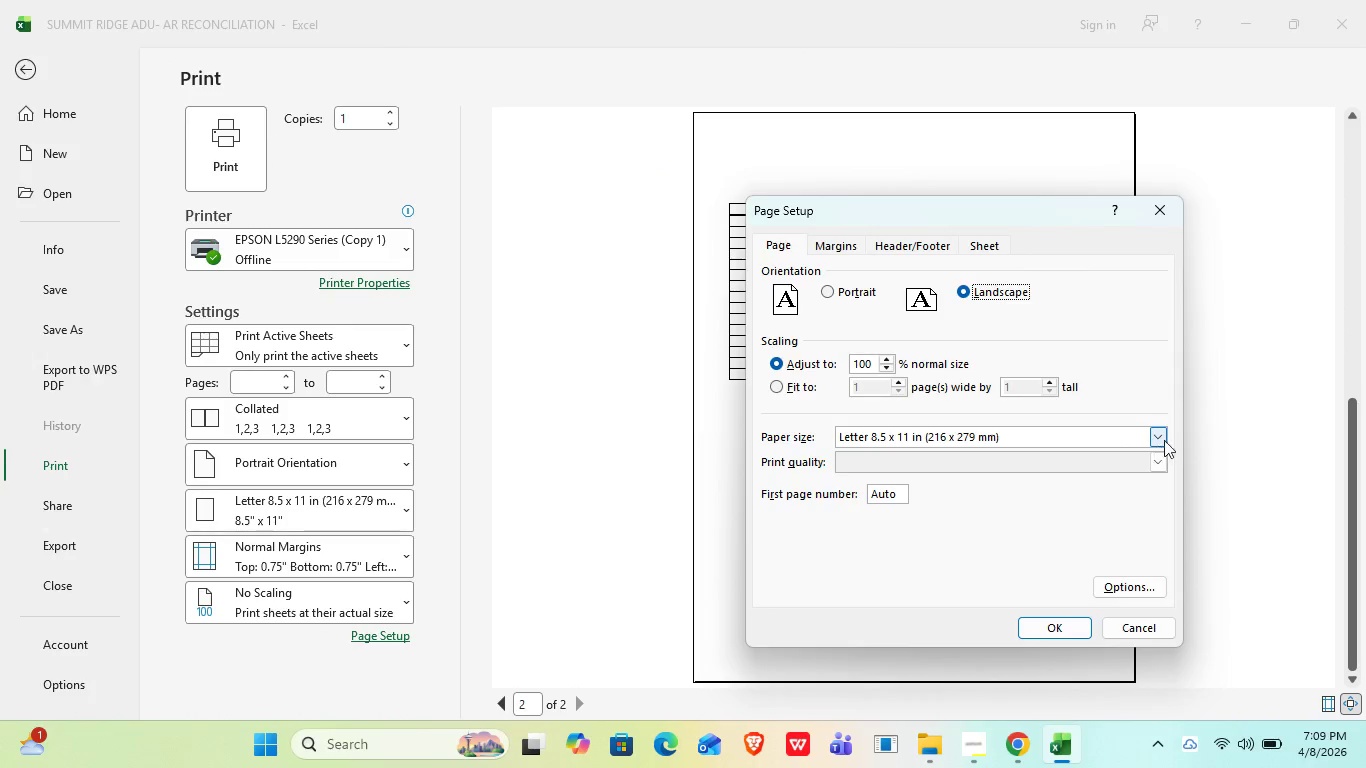 
left_click([1154, 436])
 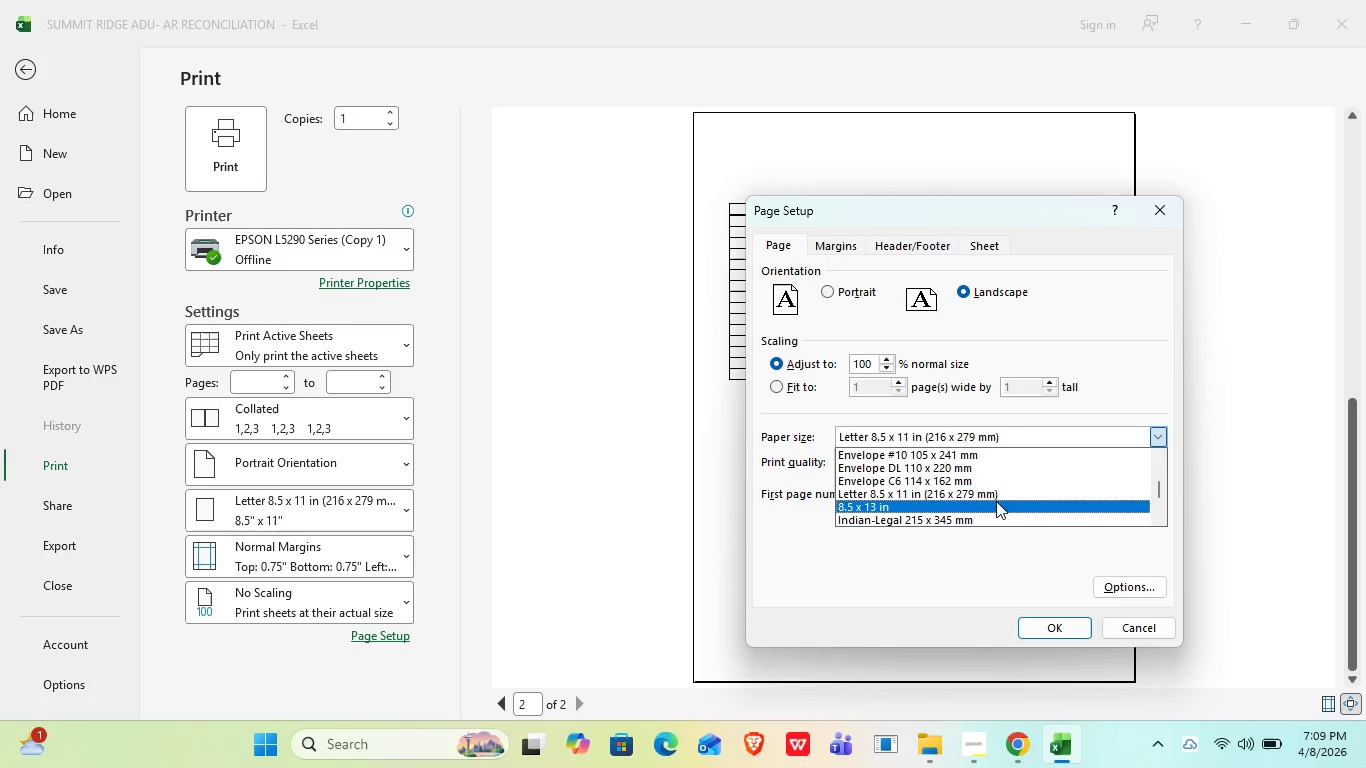 
left_click([994, 504])
 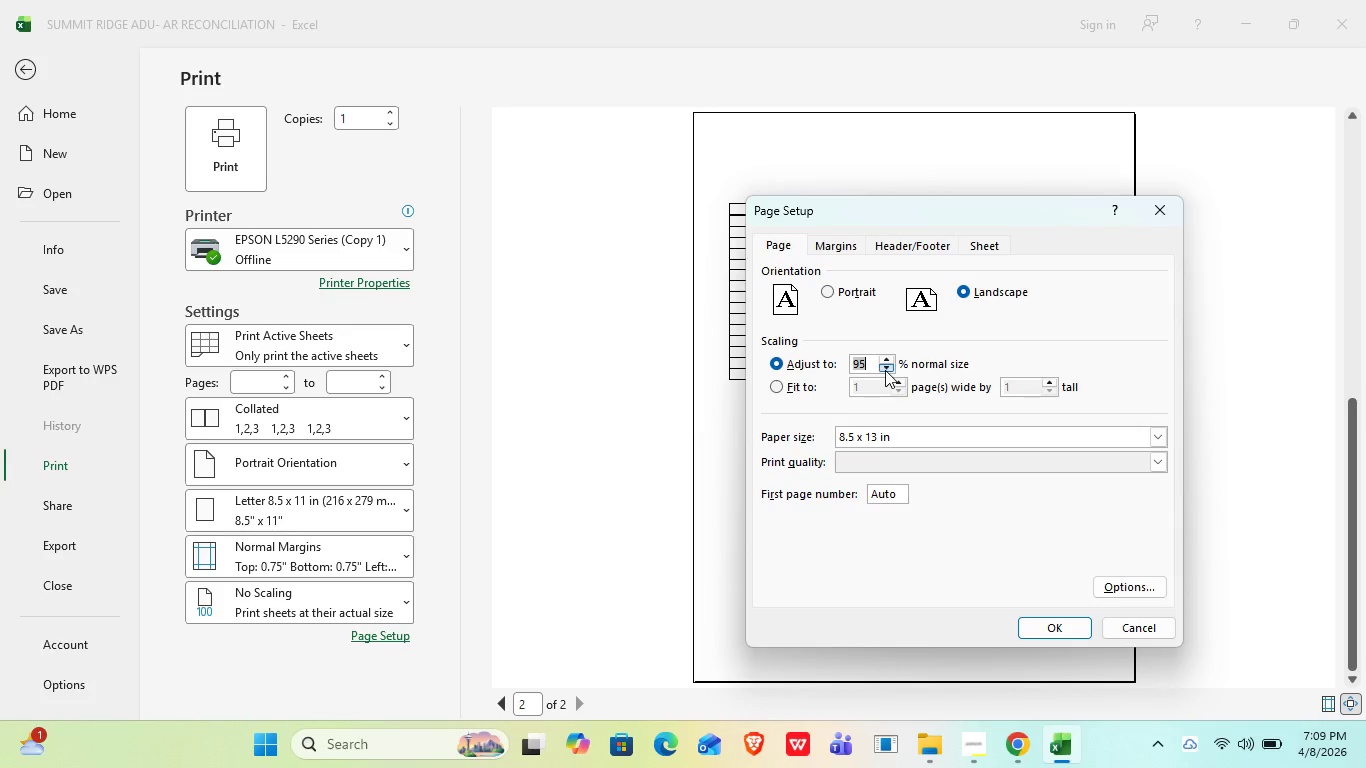 
double_click([885, 370])
 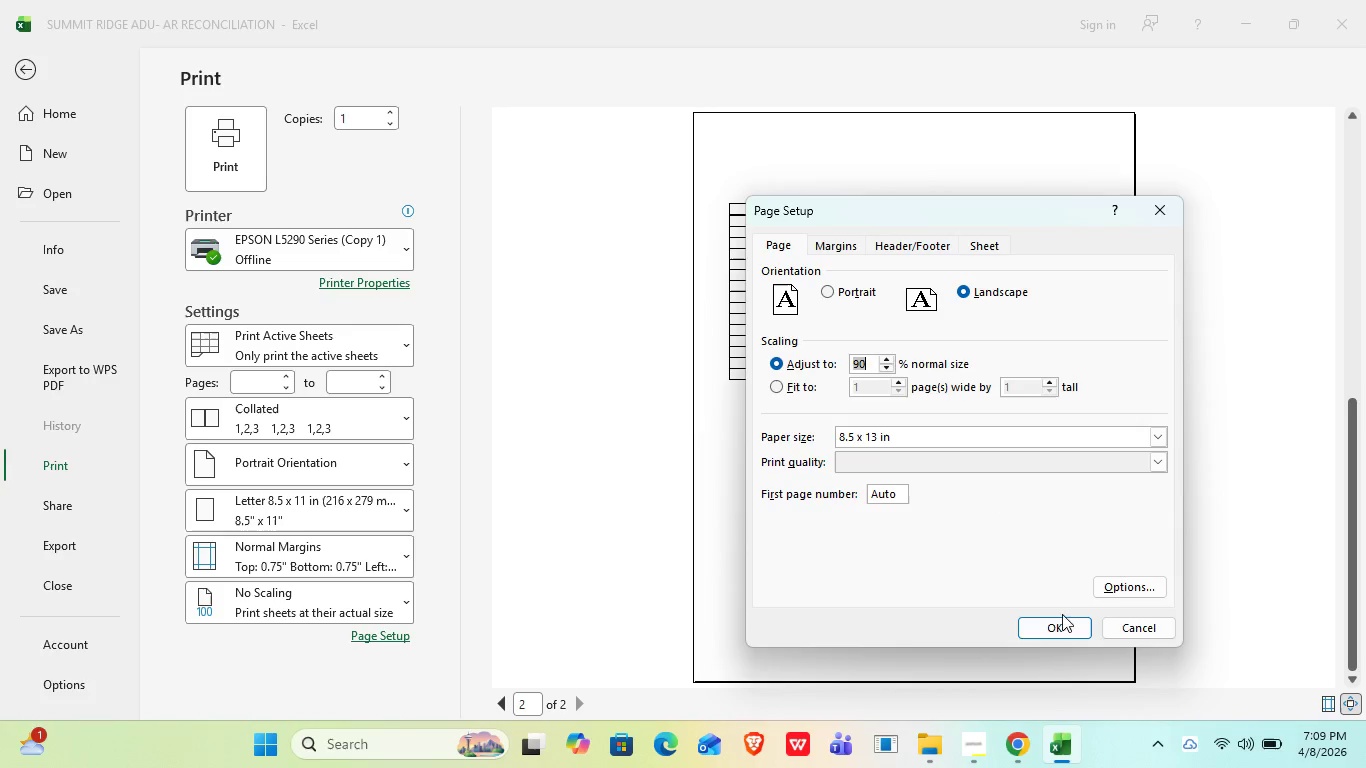 
left_click([1062, 629])
 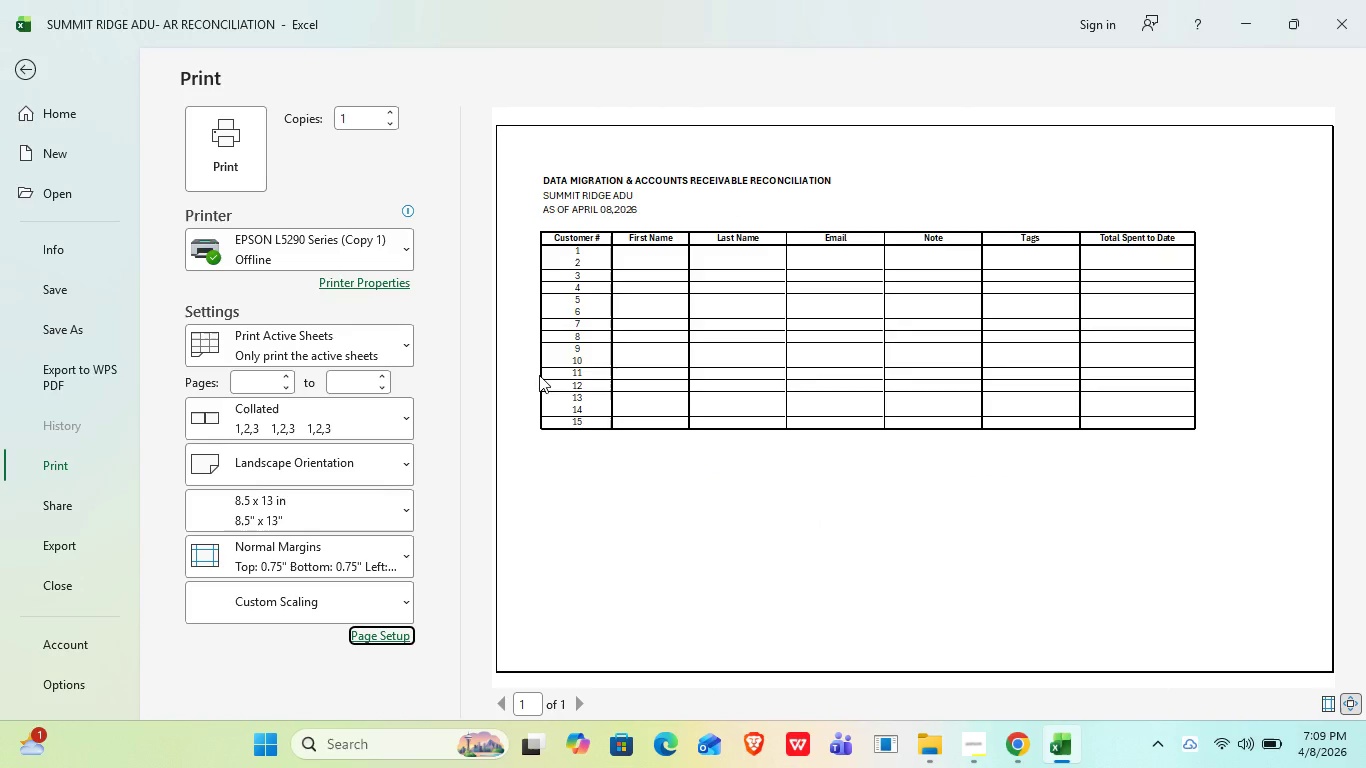 
key(Escape)
 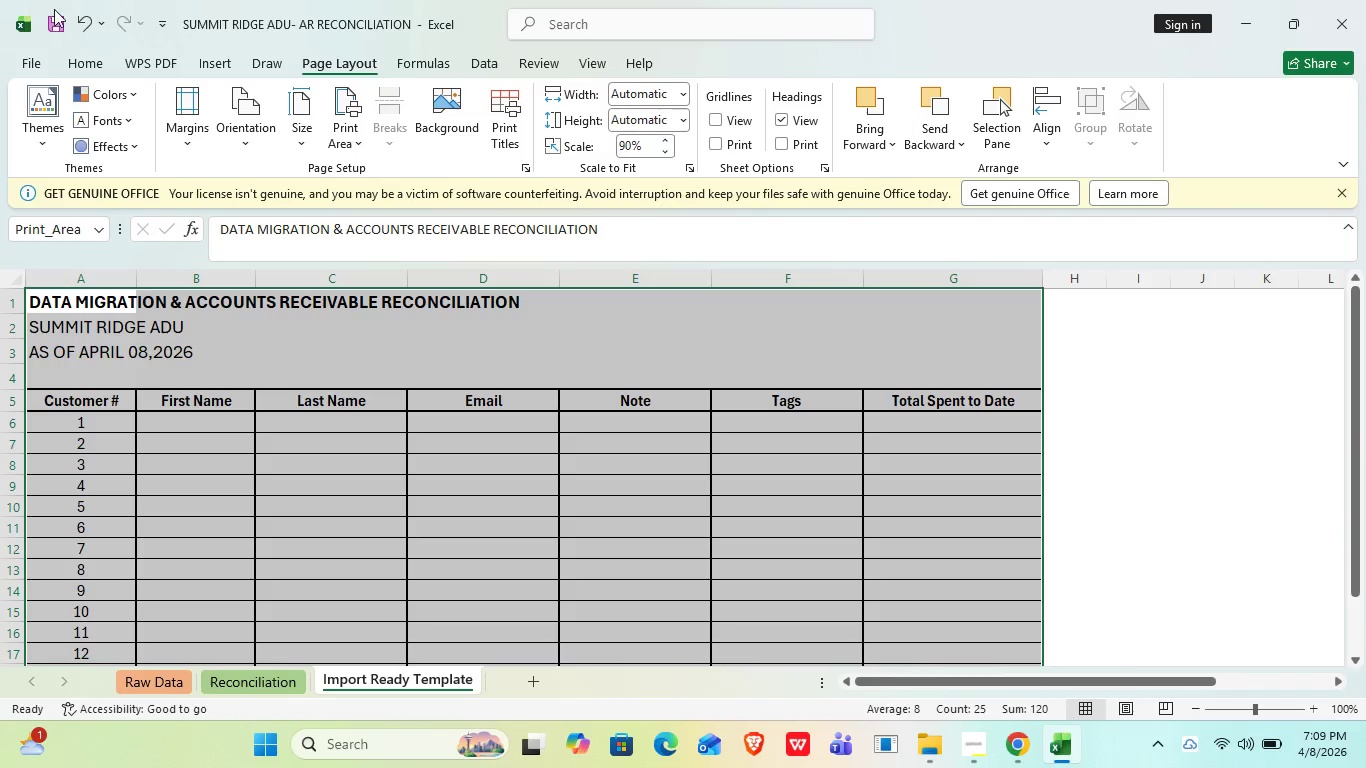 
left_click([61, 31])
 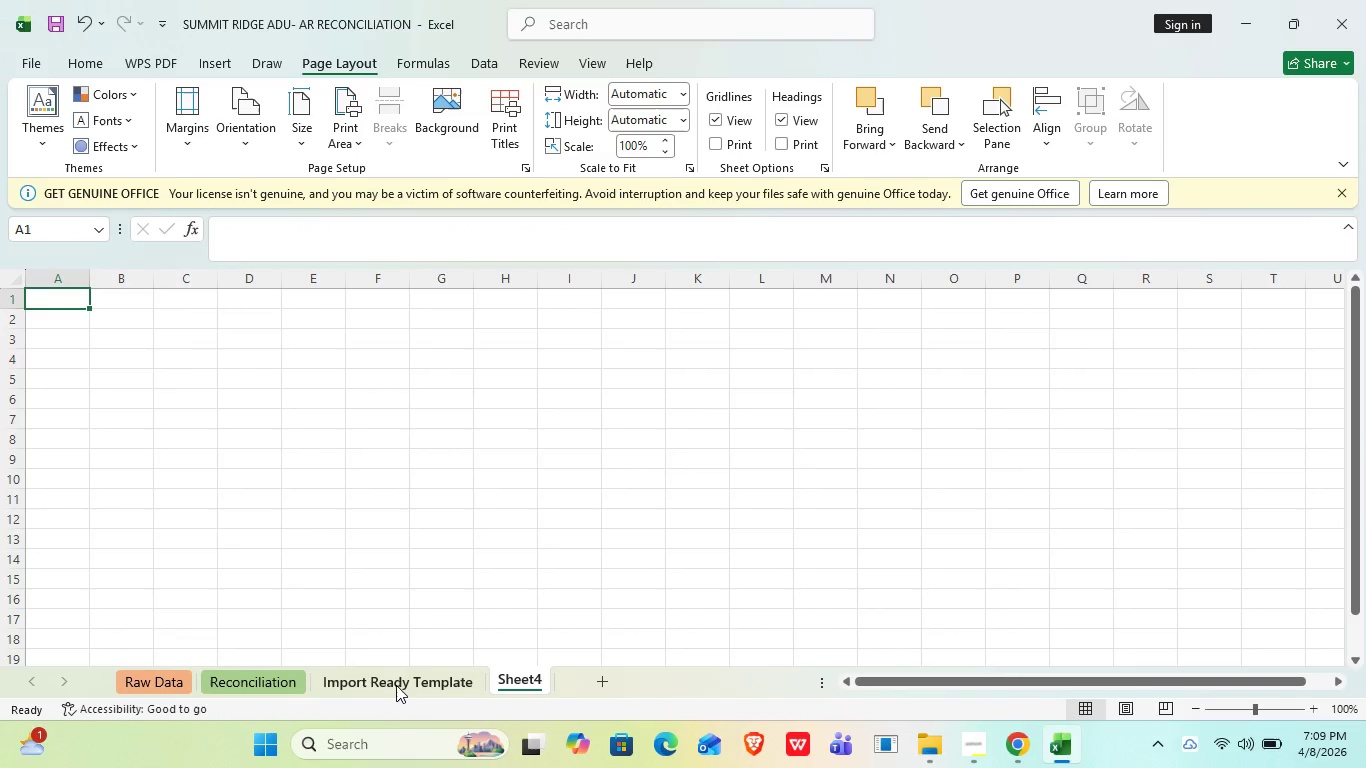 
double_click([395, 685])
 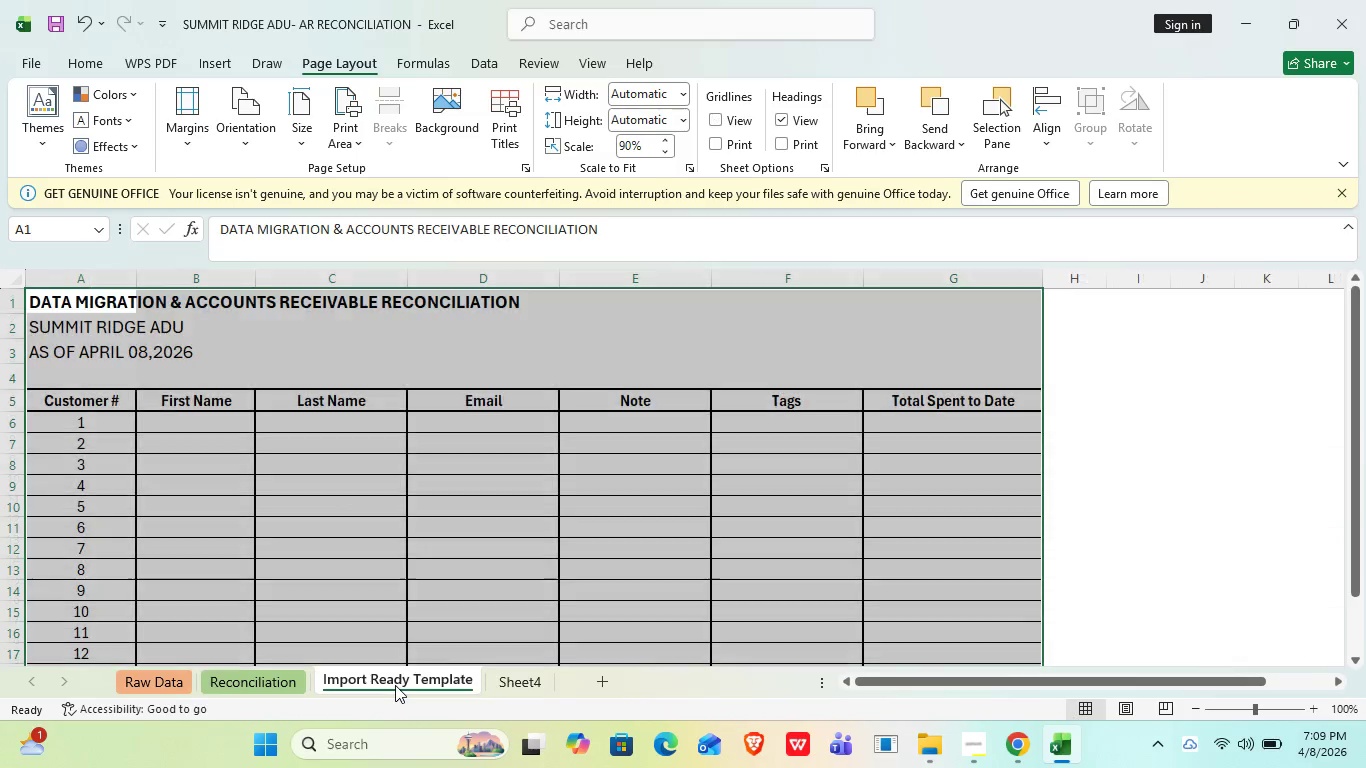 
right_click([395, 685])
 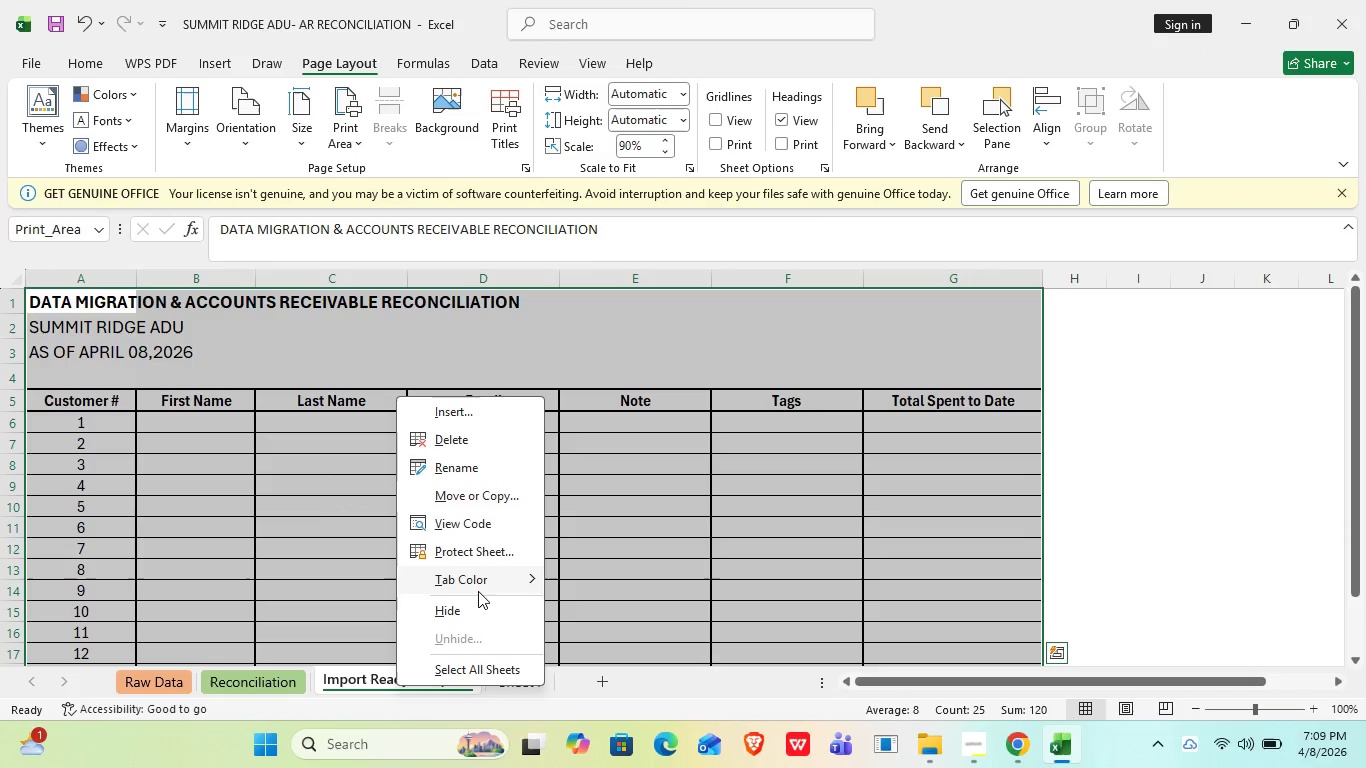 
left_click([481, 580])
 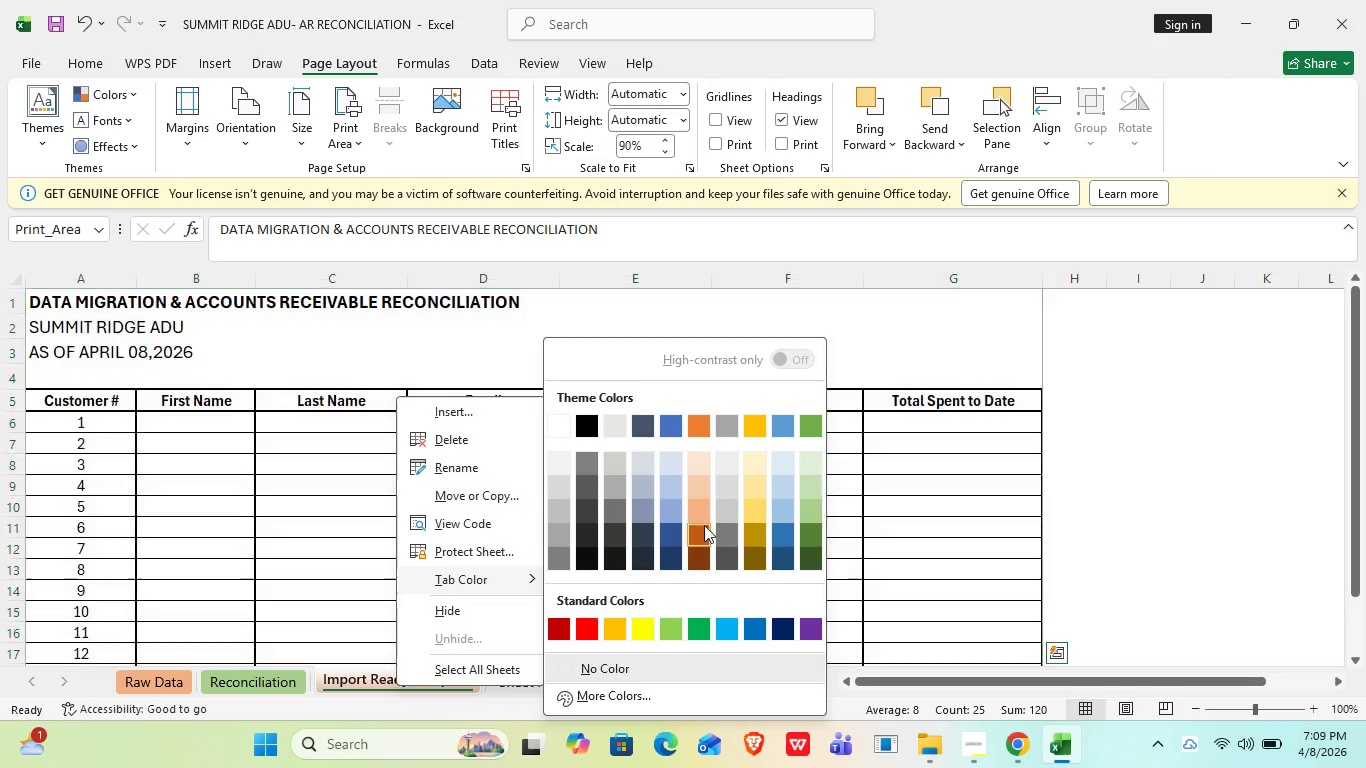 
left_click([706, 509])
 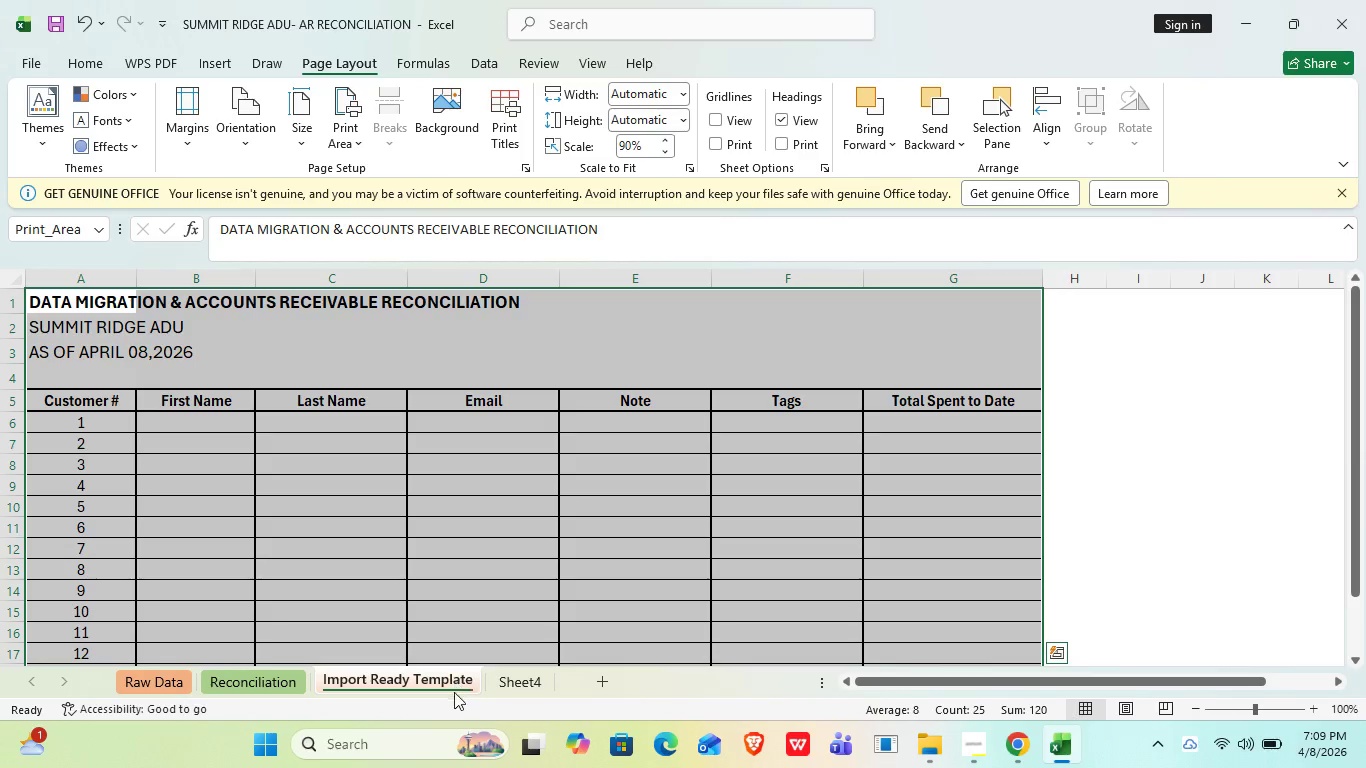 
right_click([448, 688])
 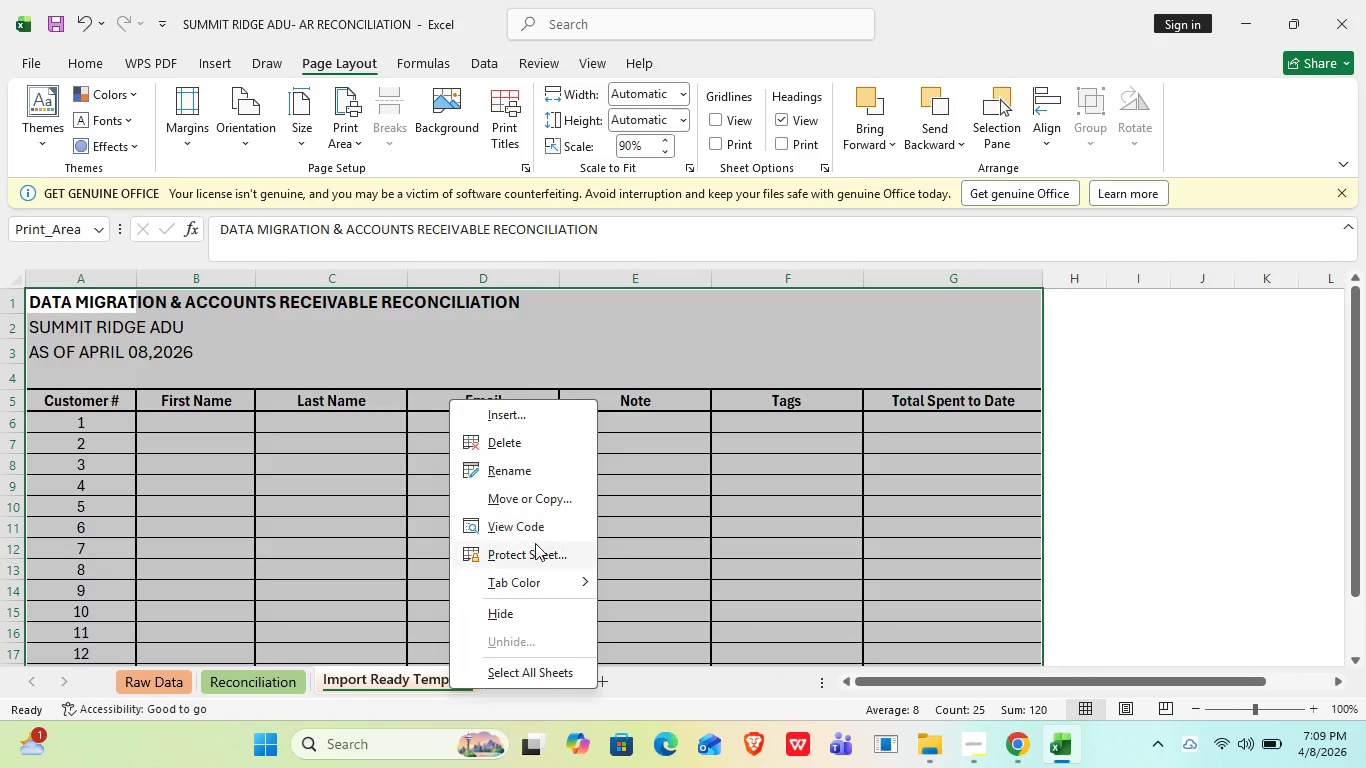 
left_click([539, 577])
 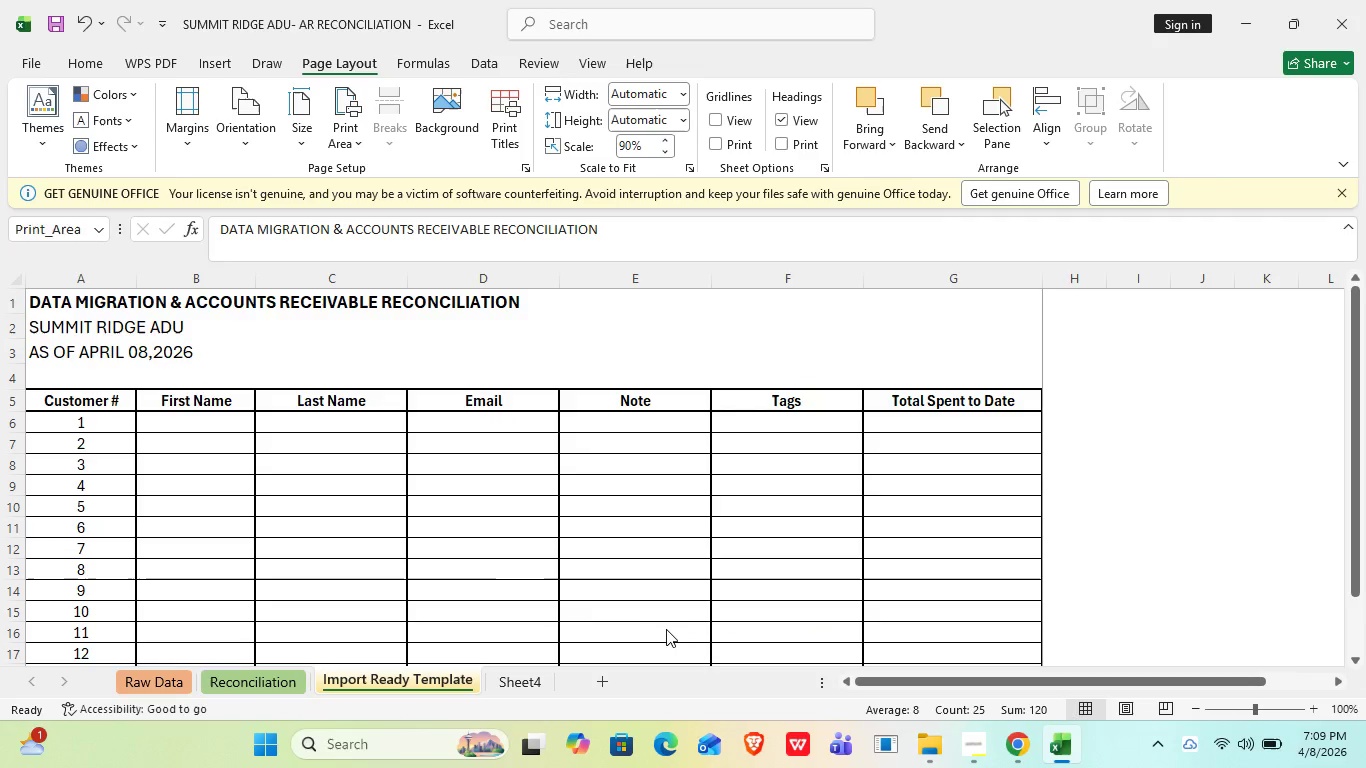 
double_click([481, 581])
 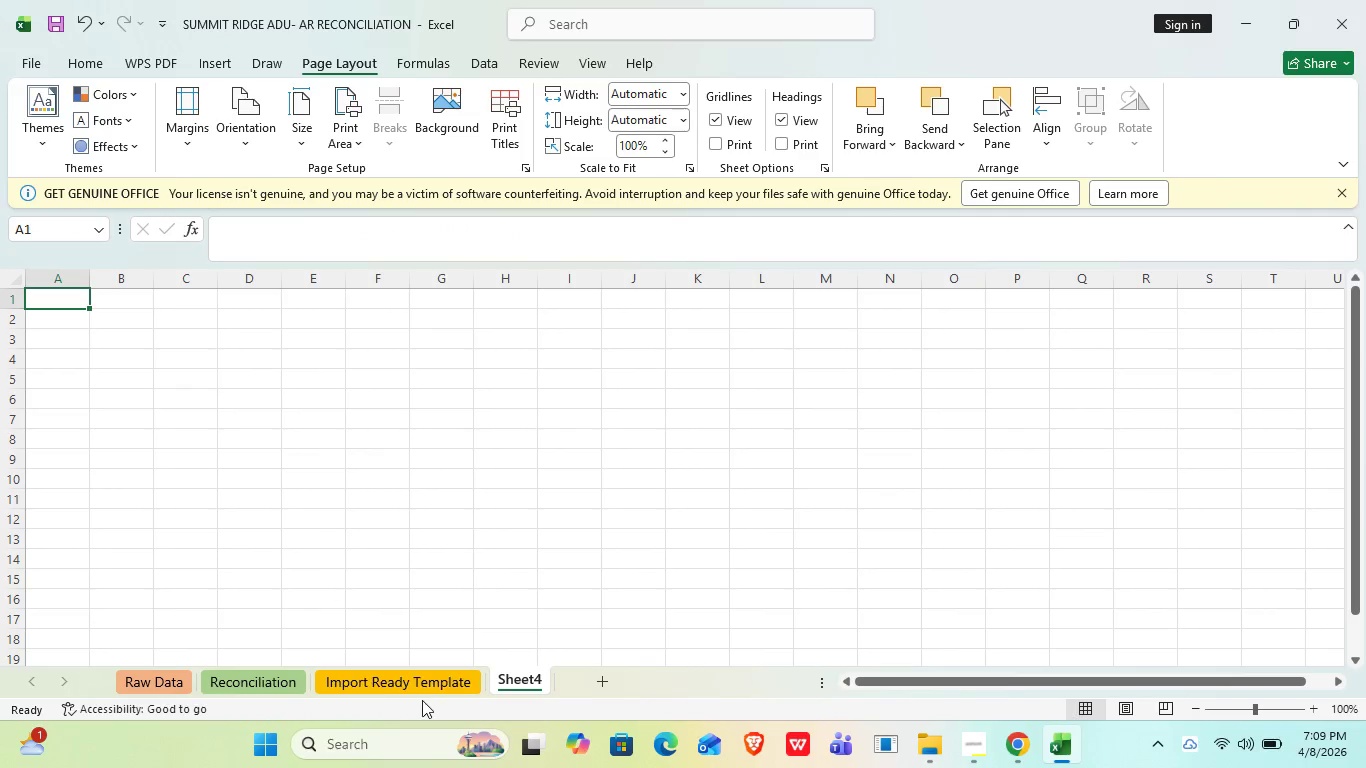 
left_click([421, 679])
 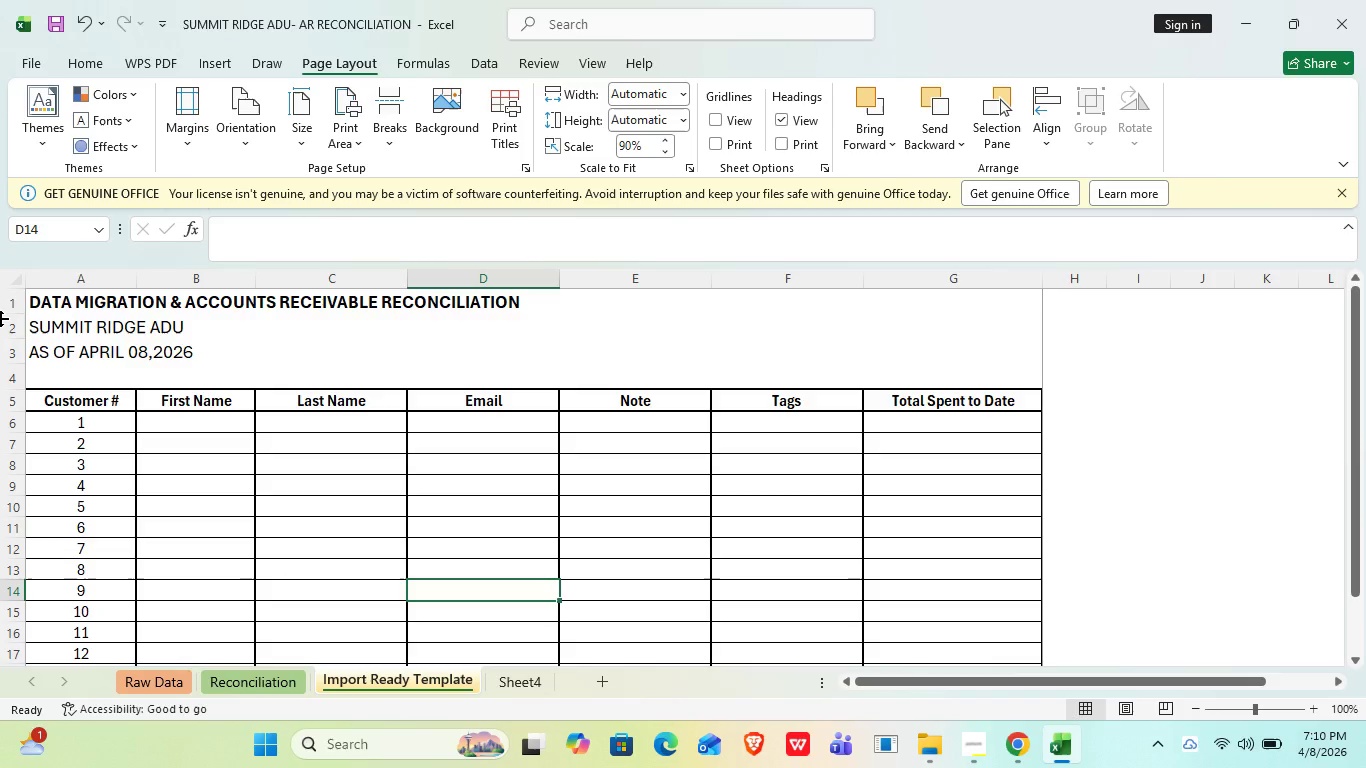 
wait(6.59)
 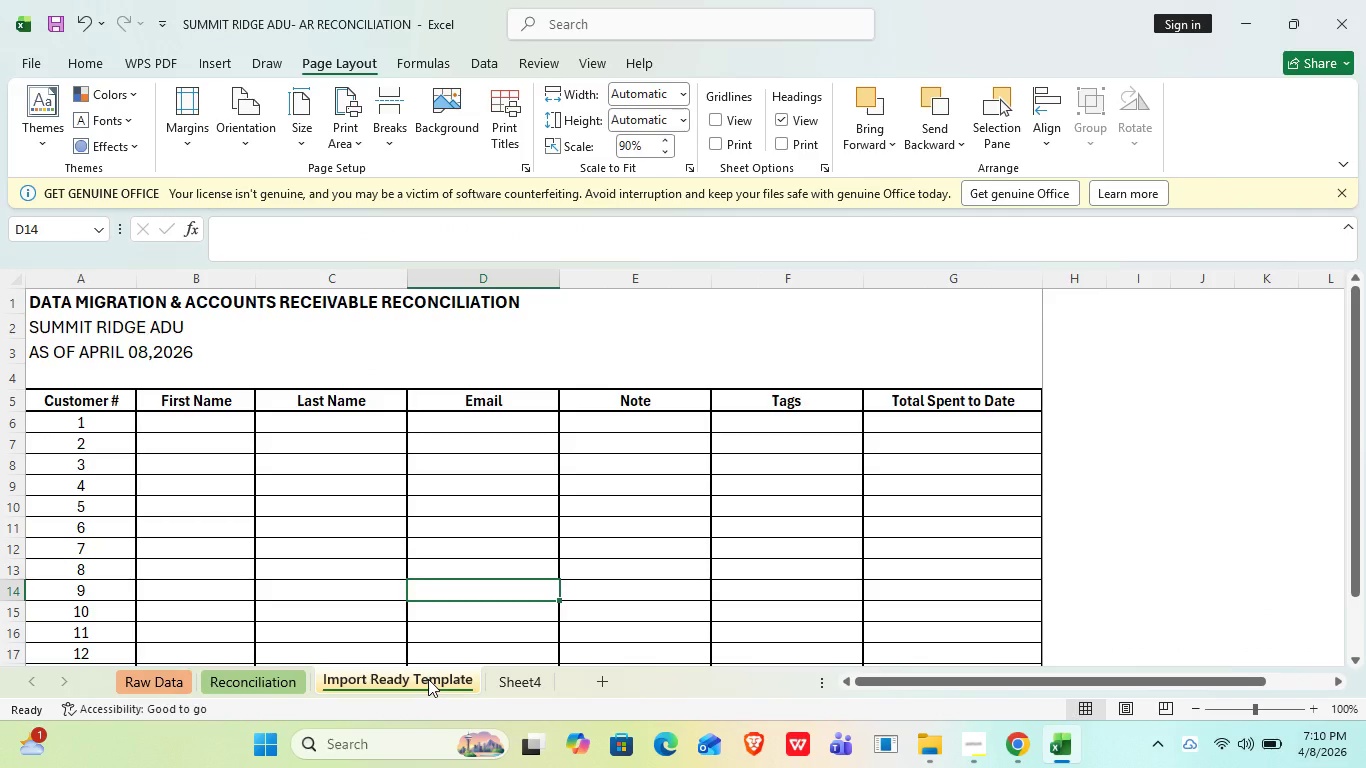 
left_click([14, 282])
 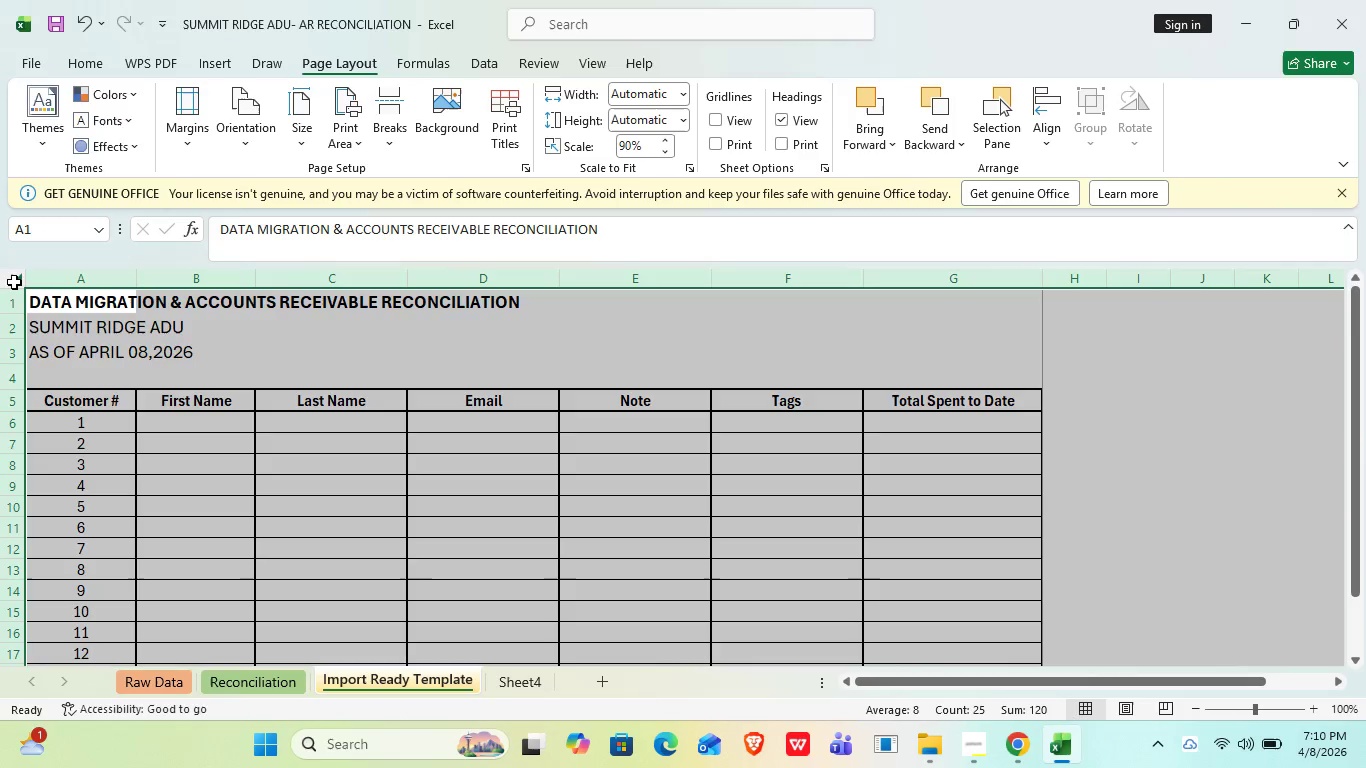 
right_click([14, 282])
 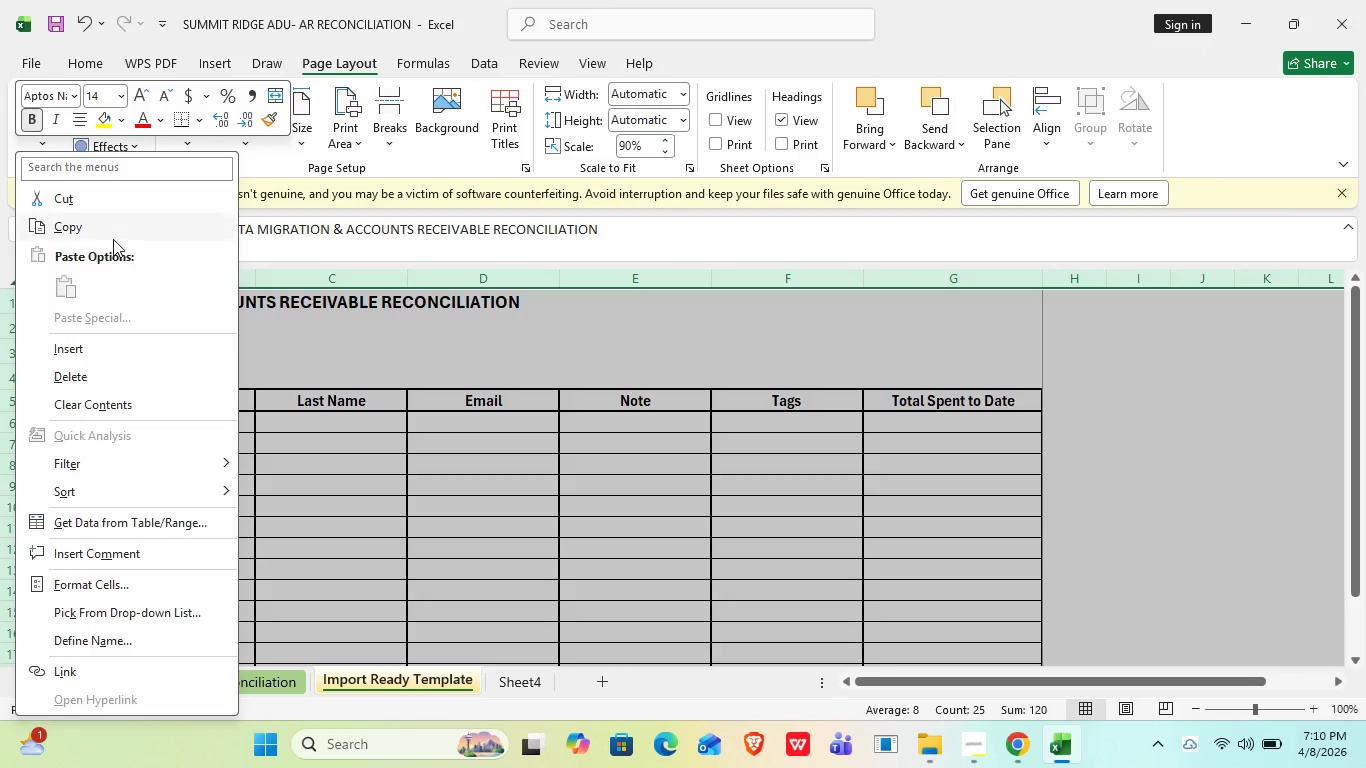 
left_click([109, 234])
 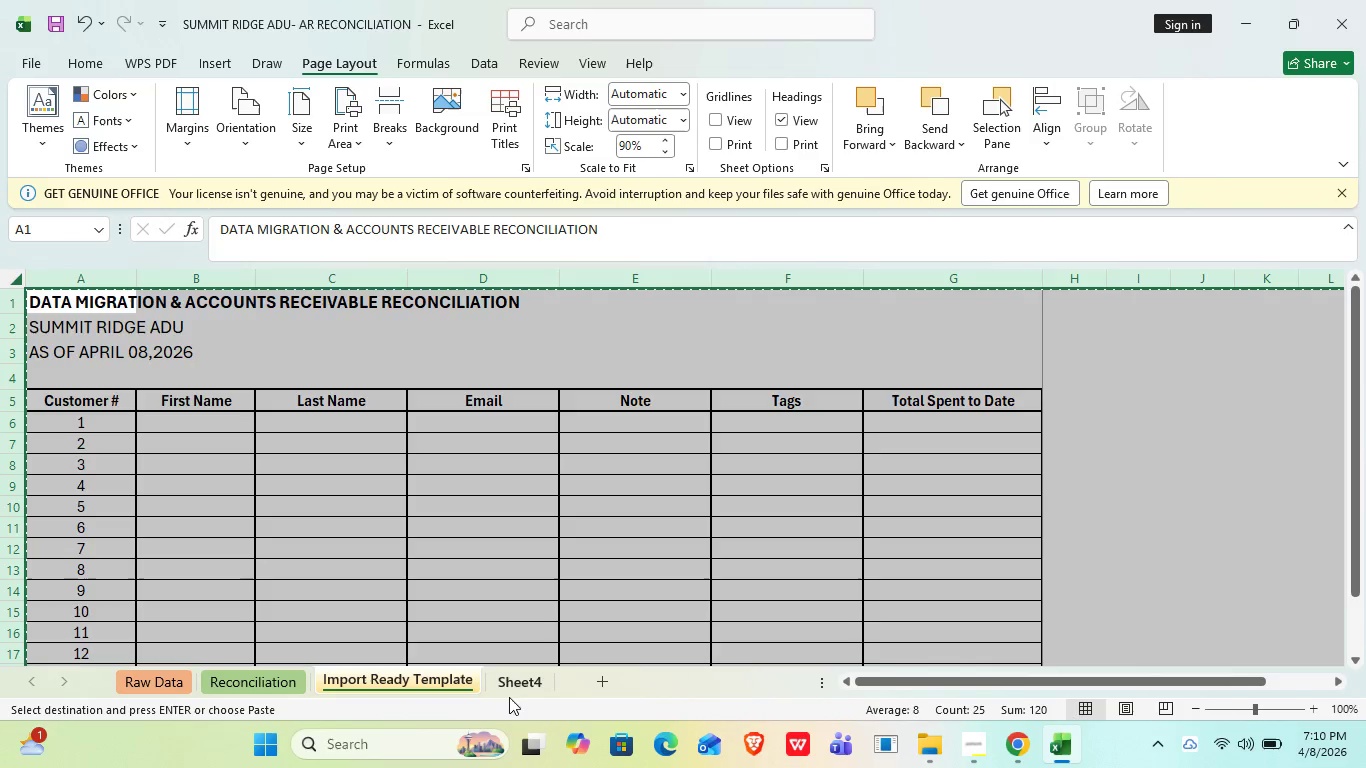 
left_click([511, 682])
 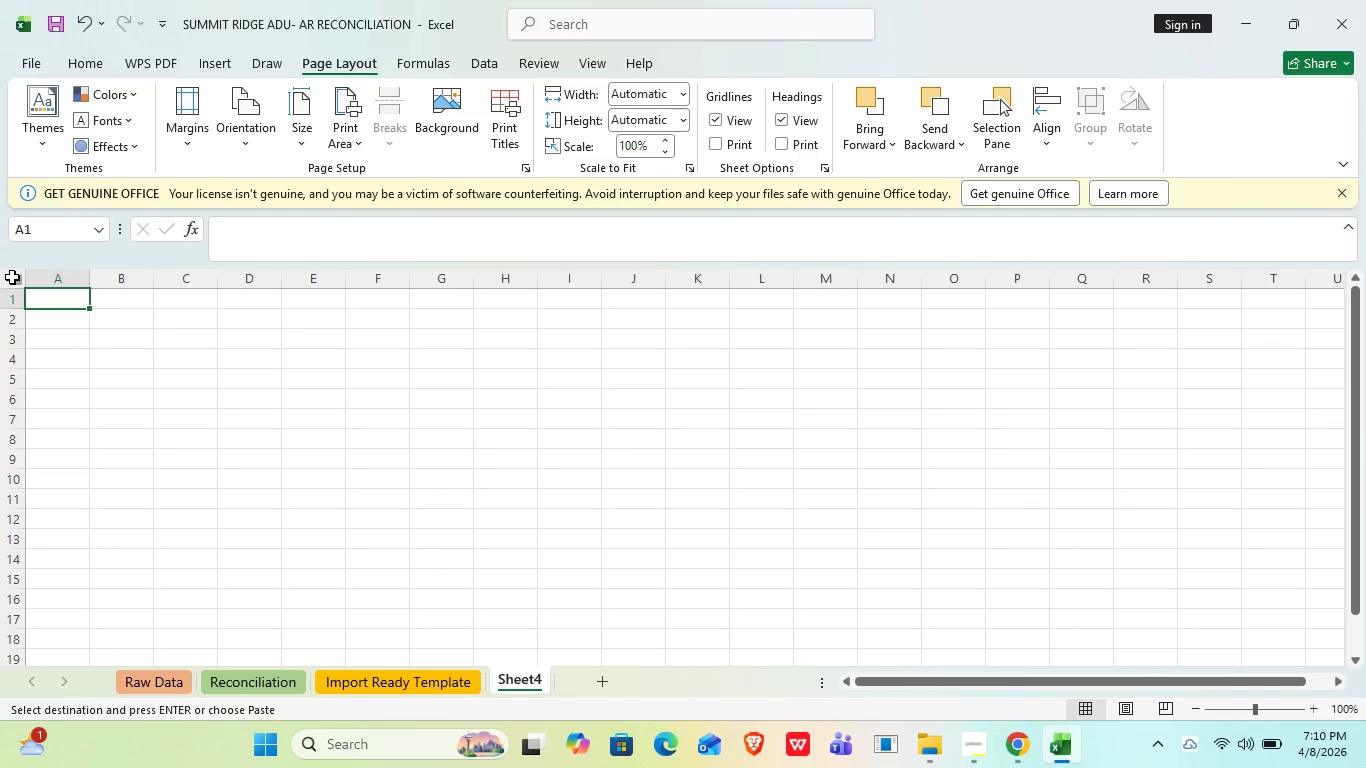 
left_click([13, 282])
 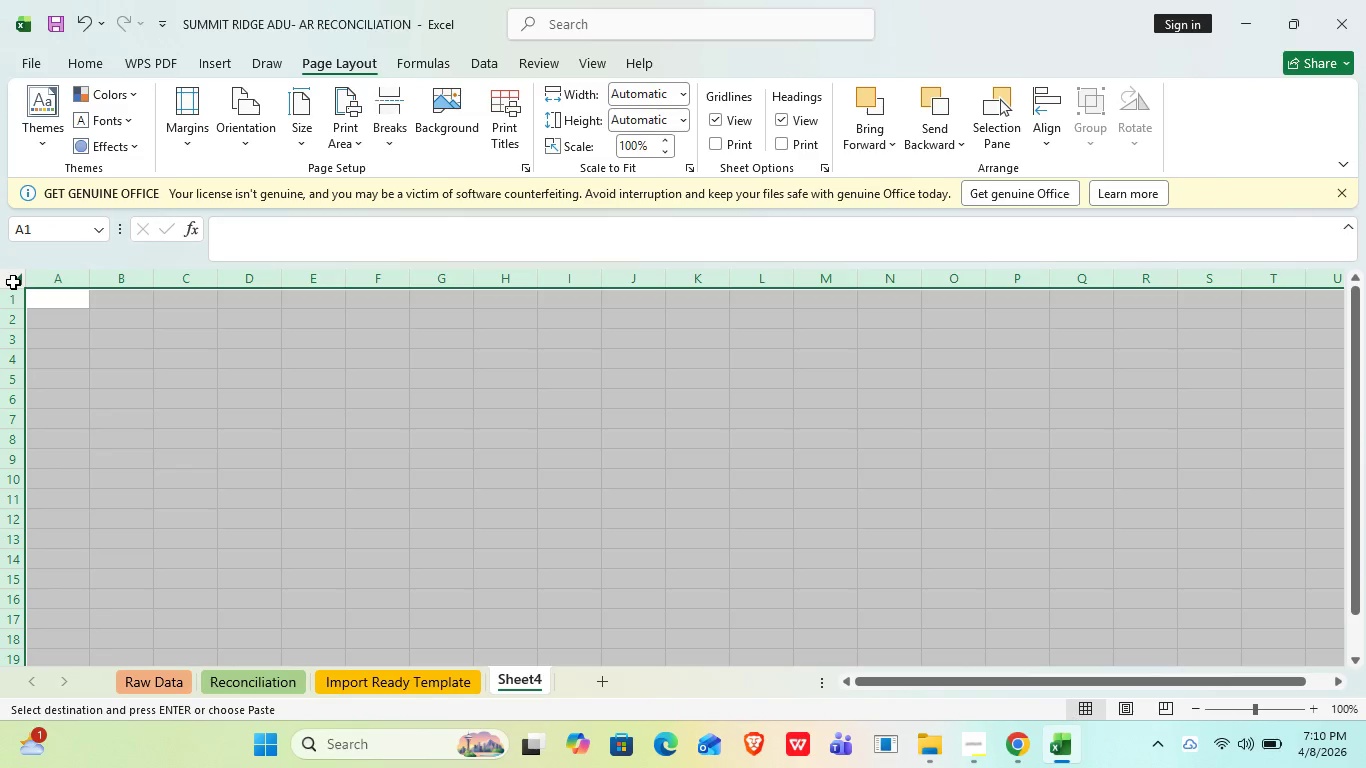 
right_click([13, 282])
 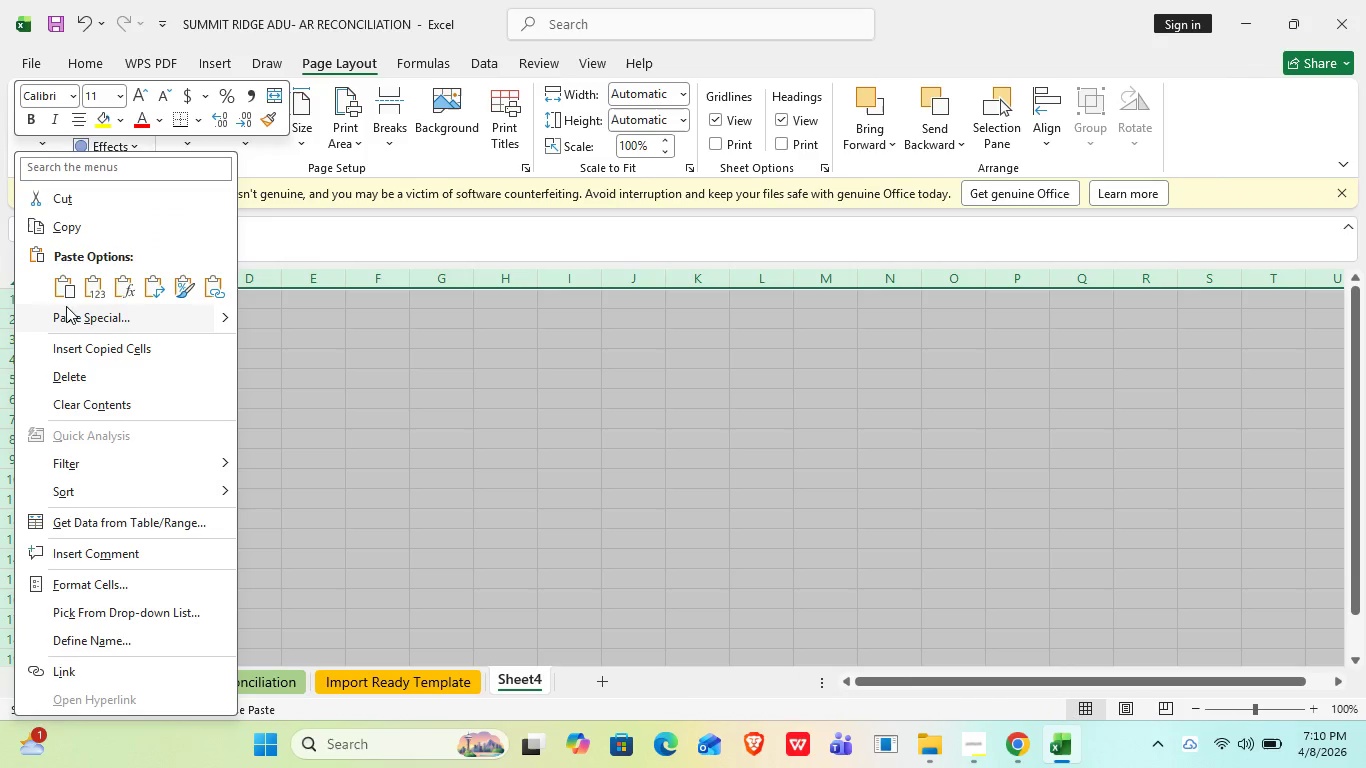 
left_click([62, 296])
 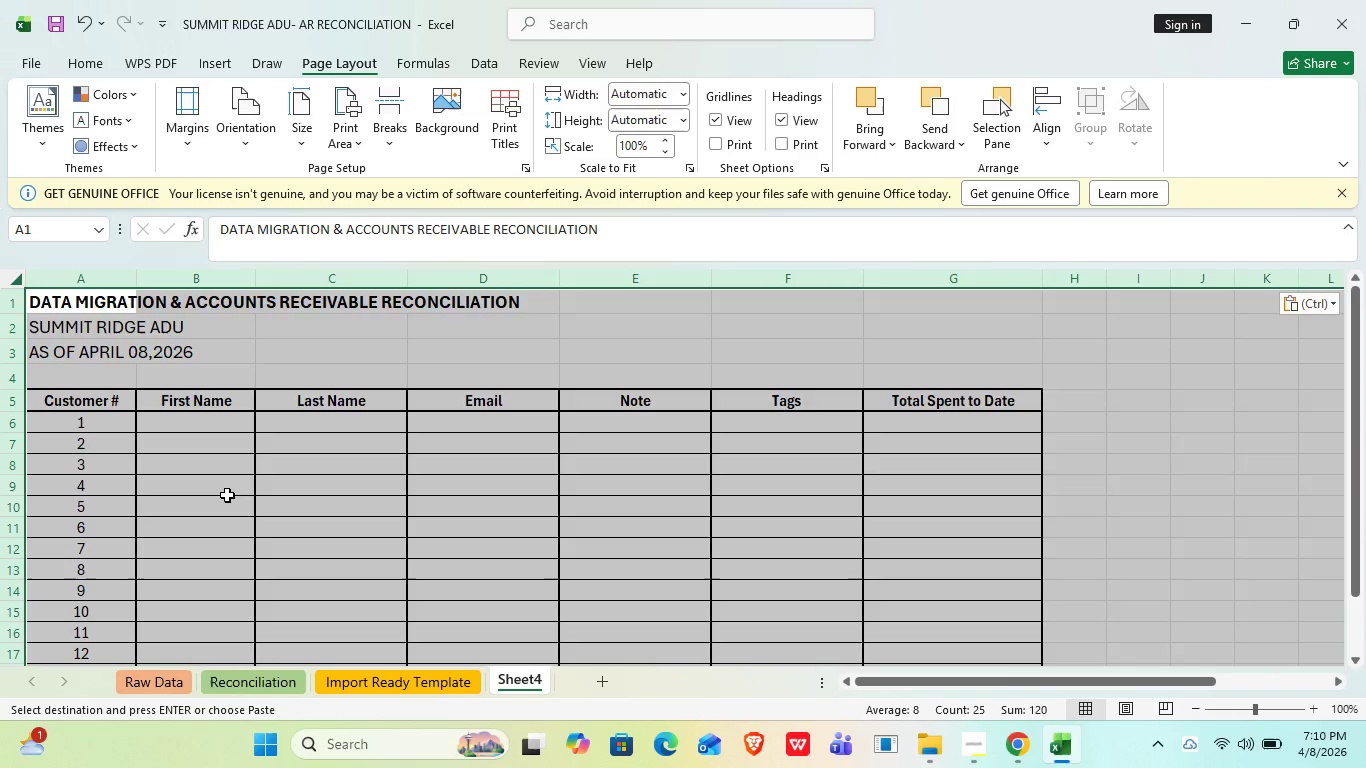 
left_click([227, 495])
 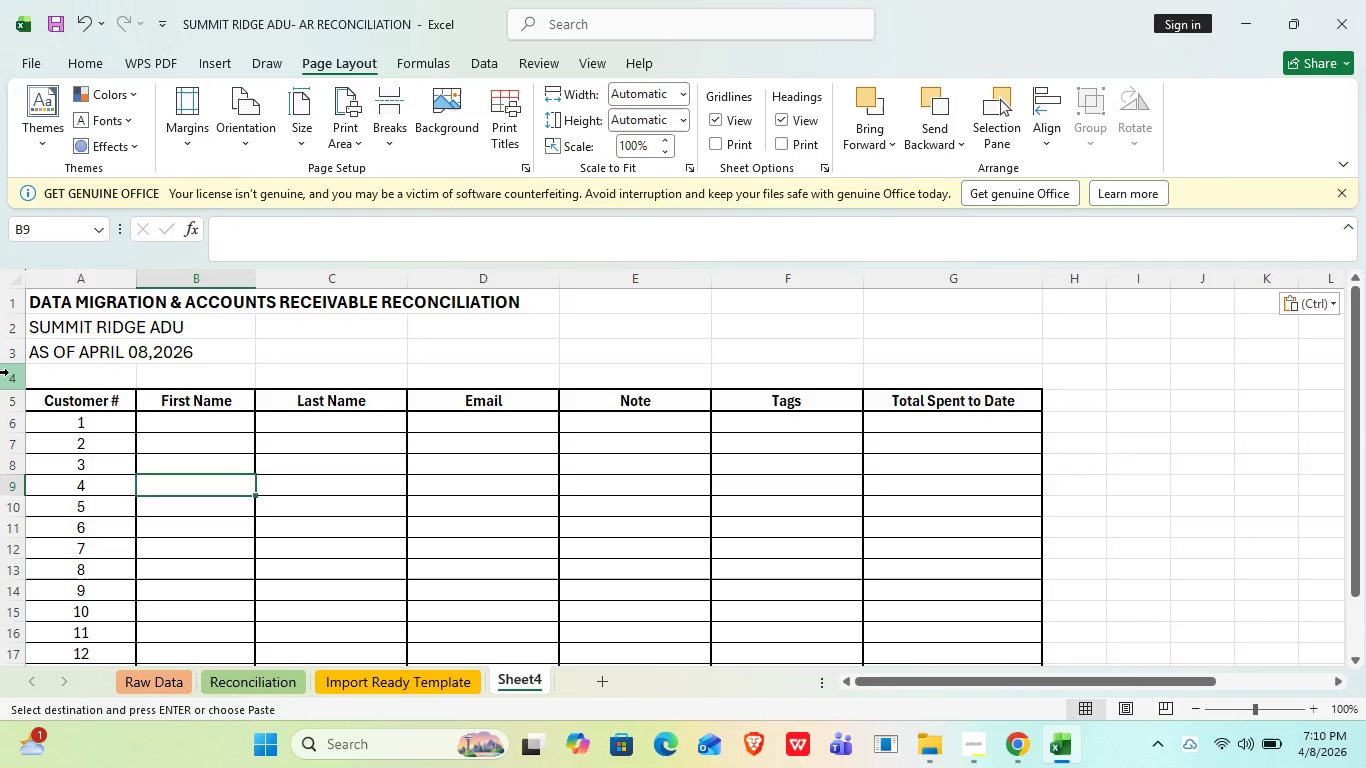 
left_click([9, 377])
 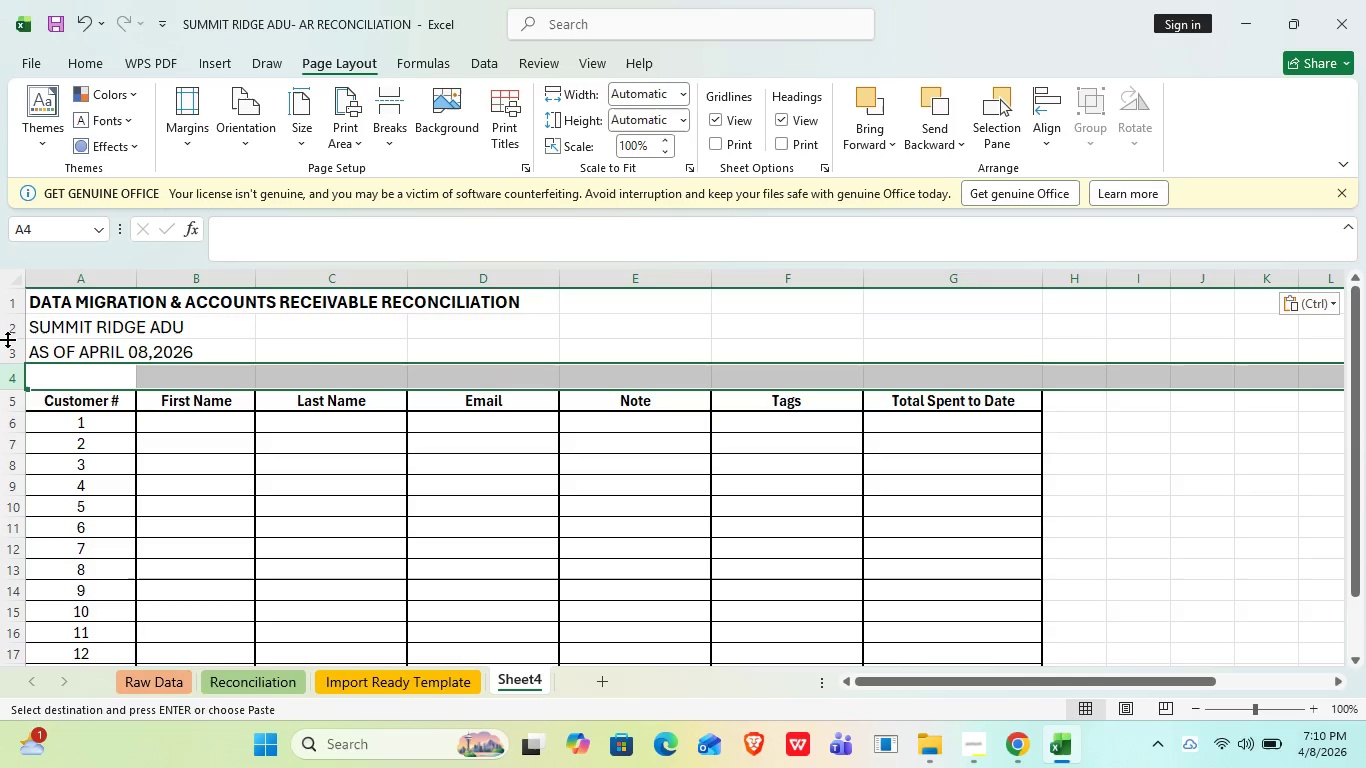 
left_click([7, 348])
 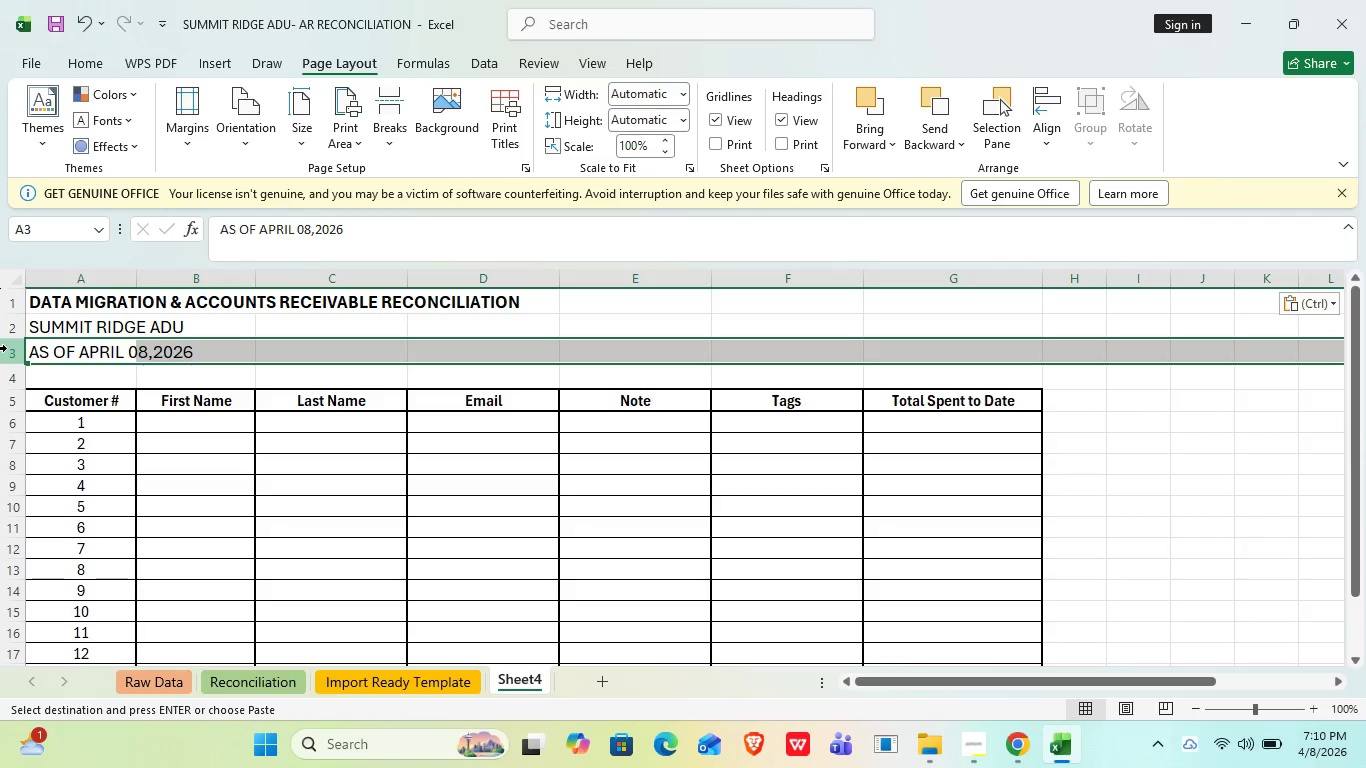 
right_click([7, 348])
 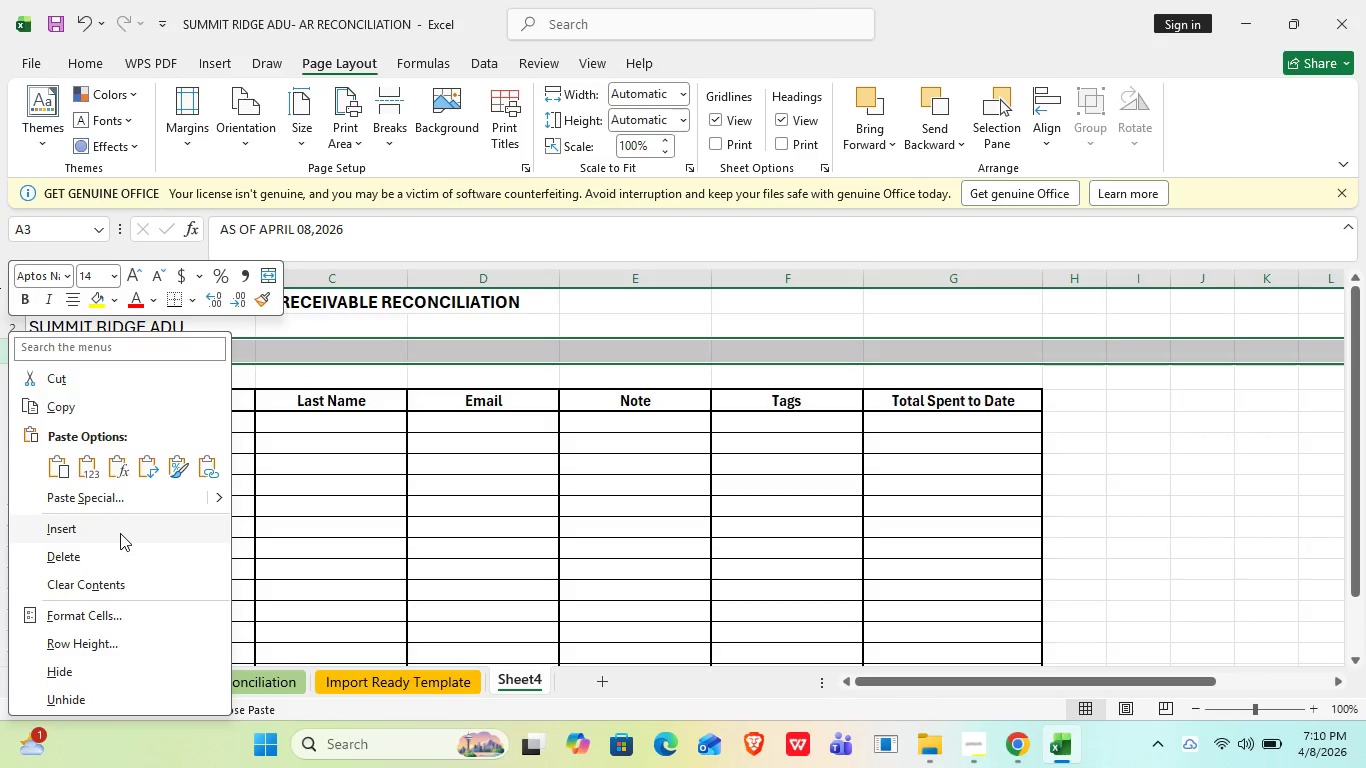 
left_click([120, 529])
 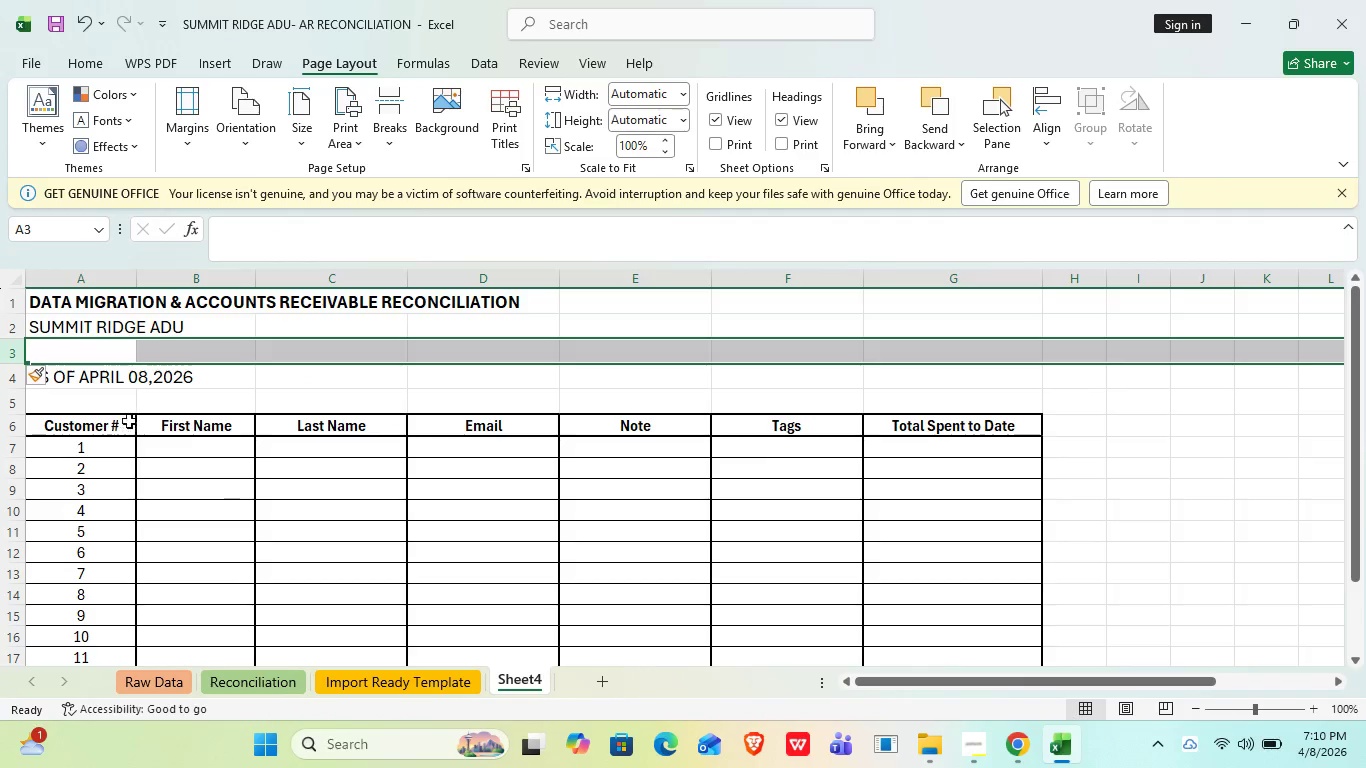 
left_click([84, 347])
 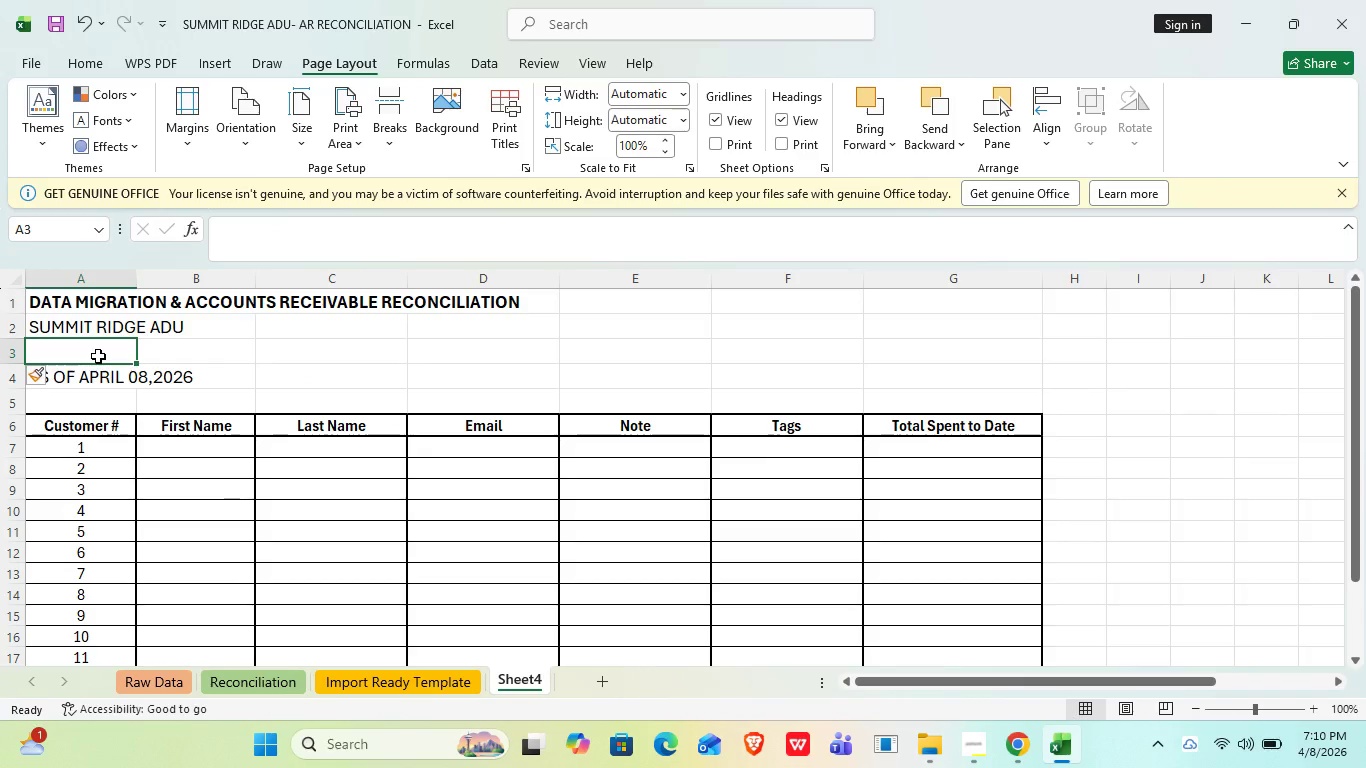 
type(a)
key(Backspace)
key(Backspace)
type(accoounts )
key(Backspace)
key(Backspace)
key(Backspace)
key(Backspace)
key(Backspace)
key(Backspace)
type(unts with overpayment /store credit)
 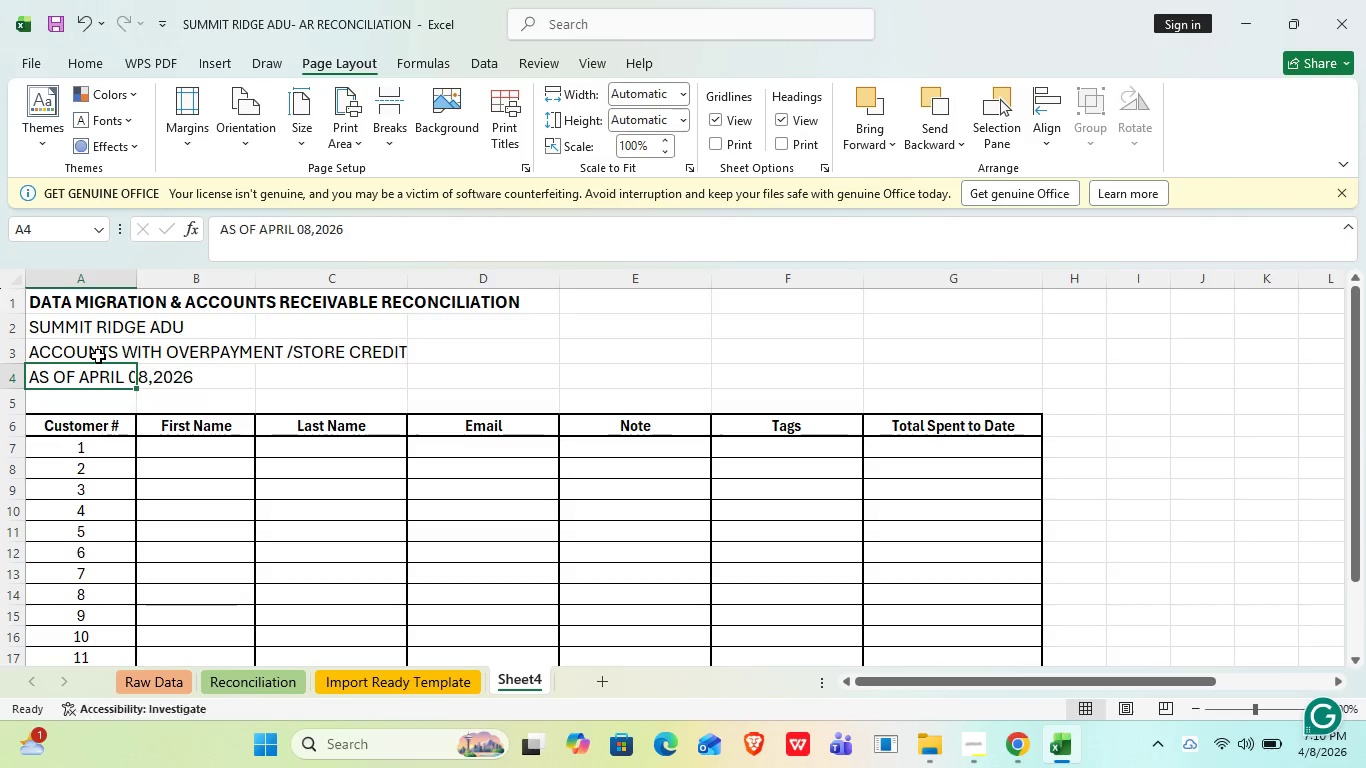 
hold_key(key=CapsLock, duration=0.31)
 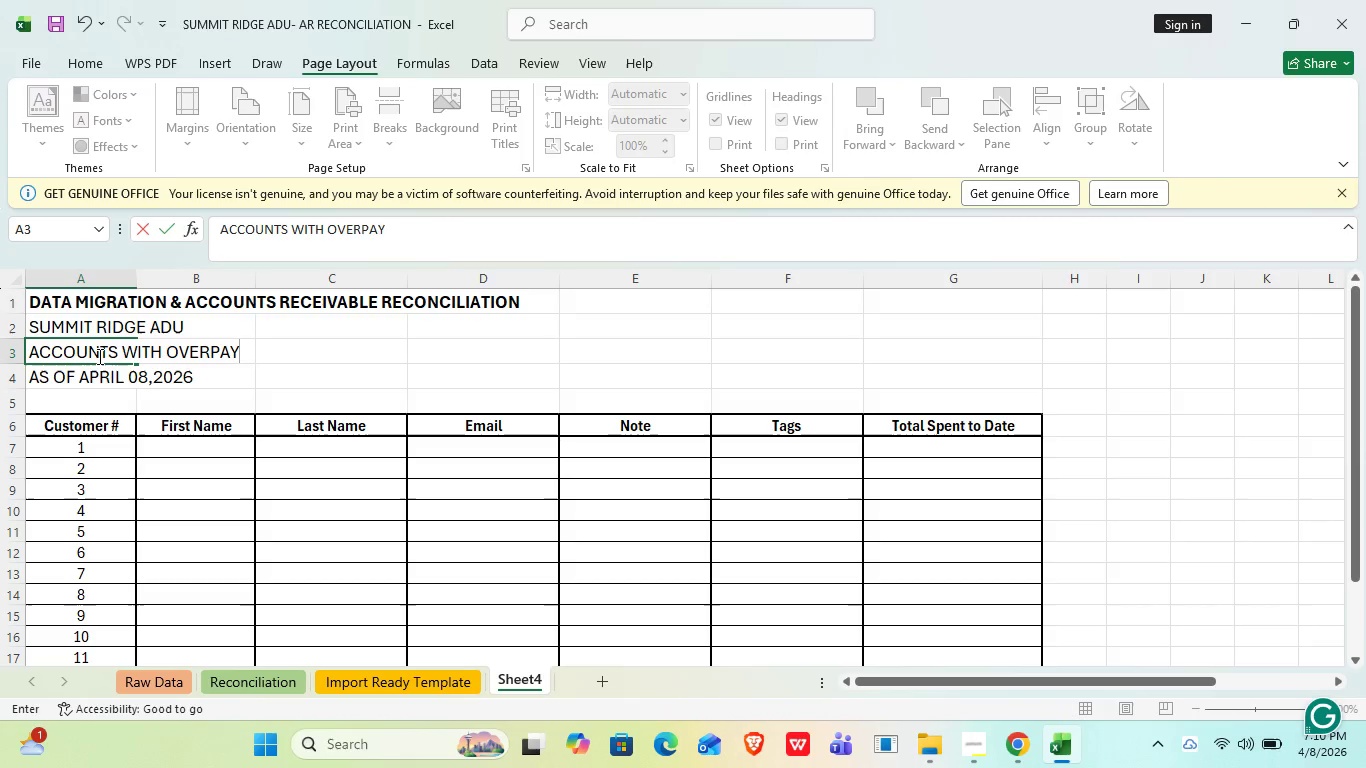 
key(Enter)
 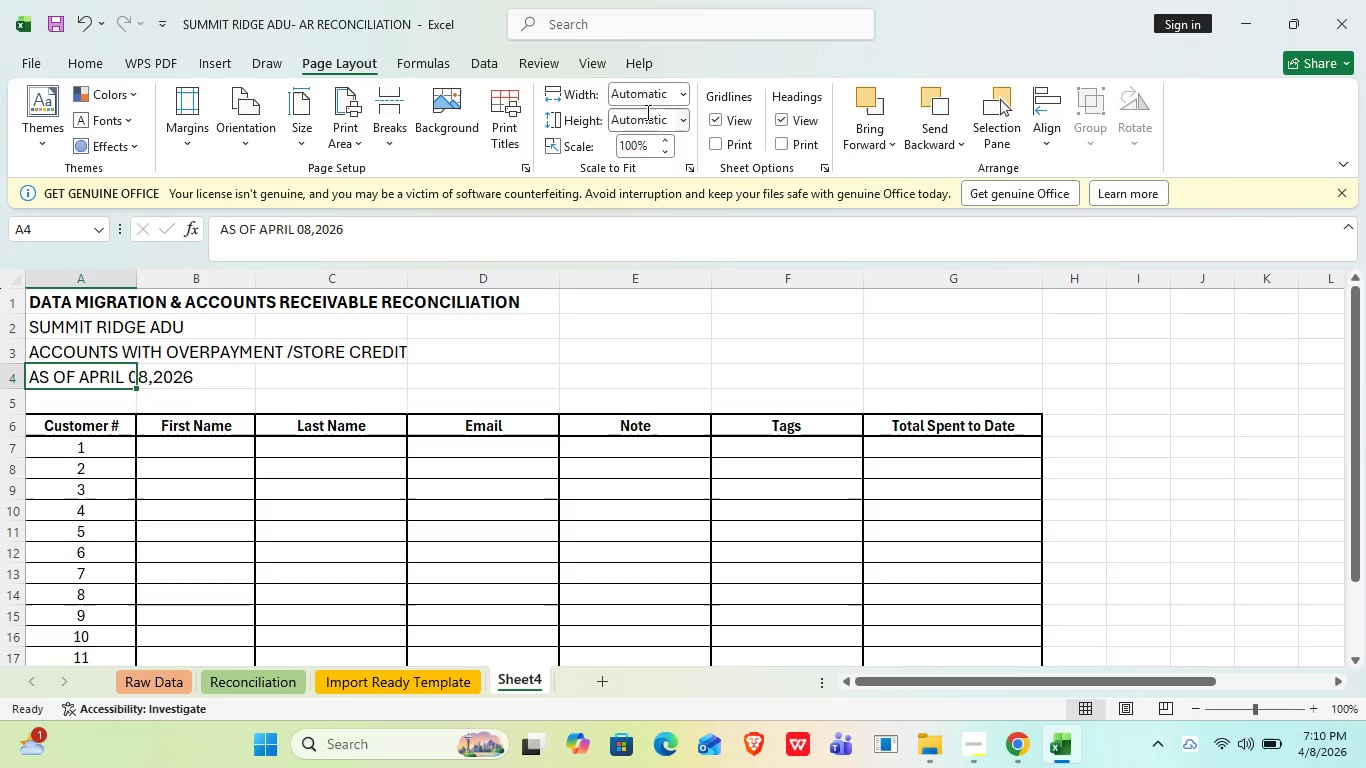 
left_click([608, 60])
 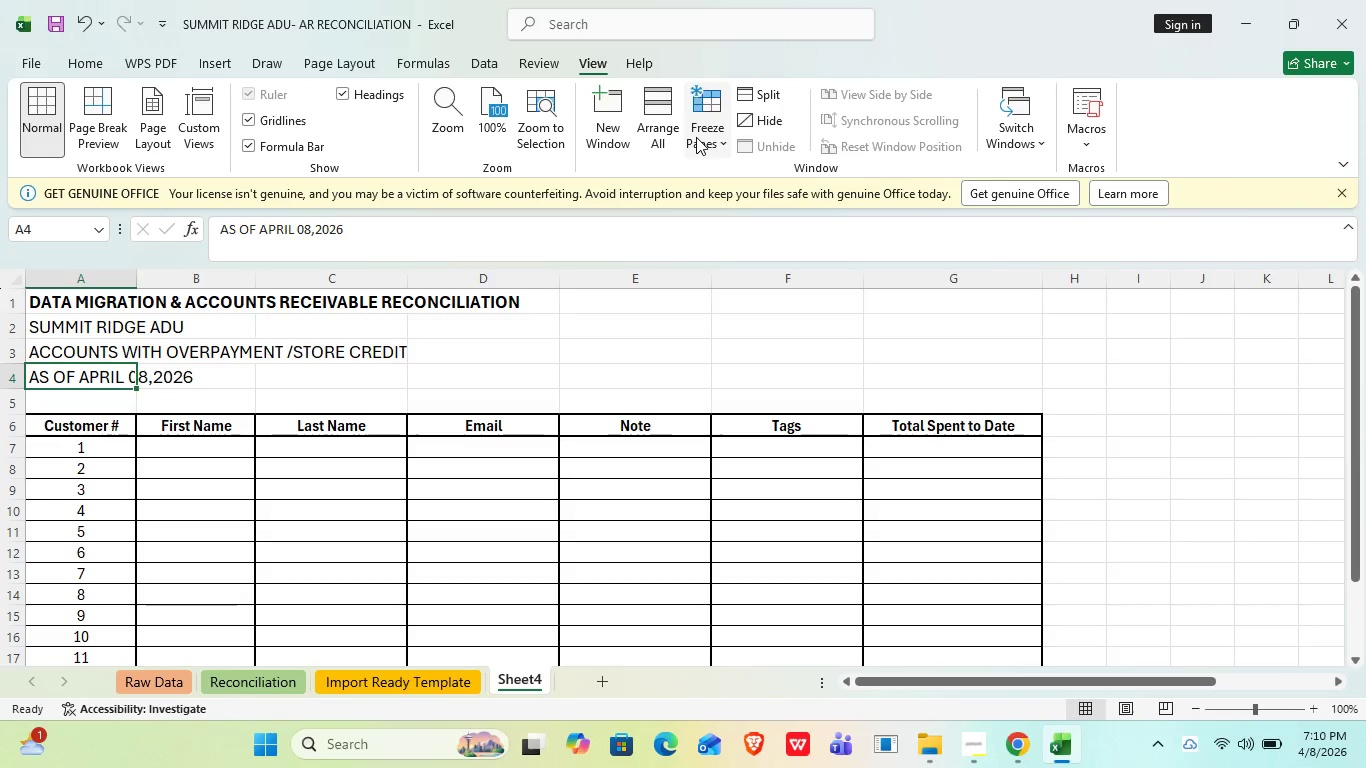 
left_click([696, 137])
 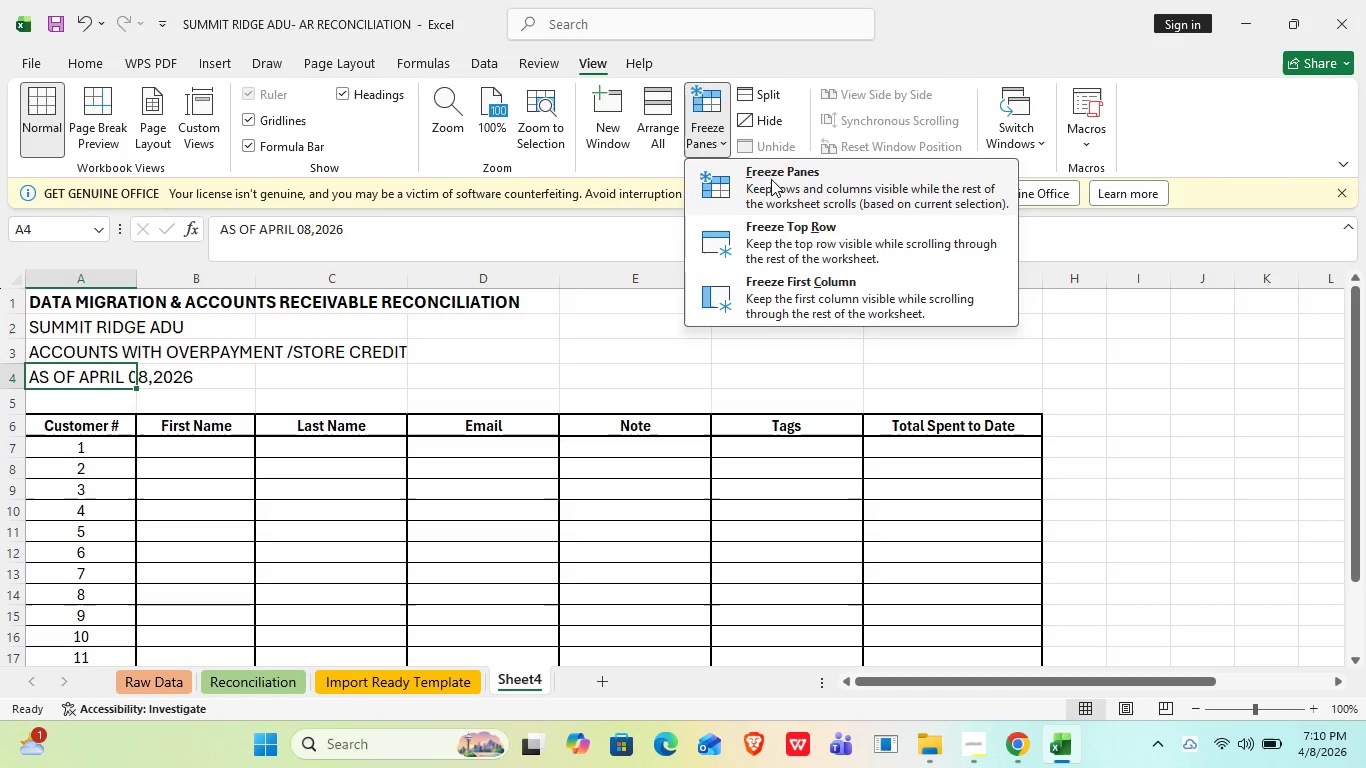 
left_click([771, 179])
 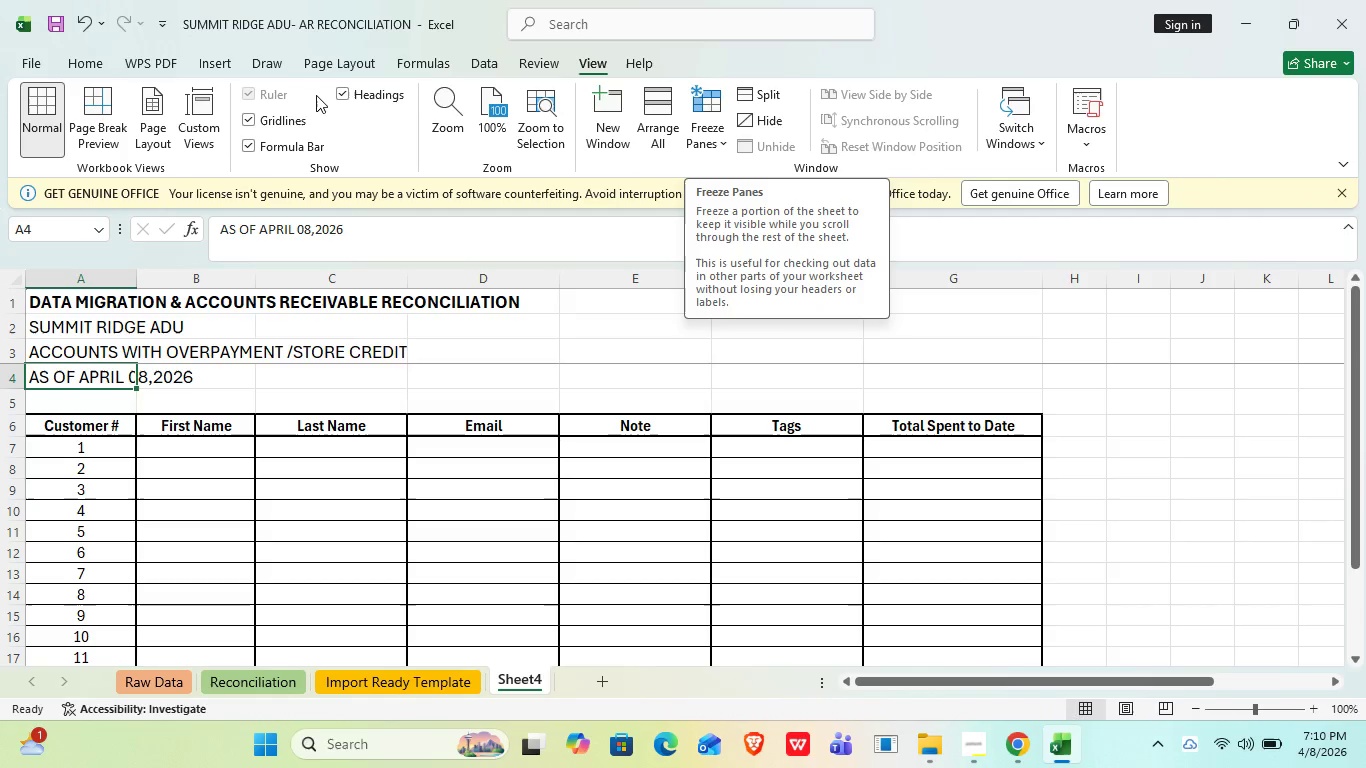 
left_click([249, 118])
 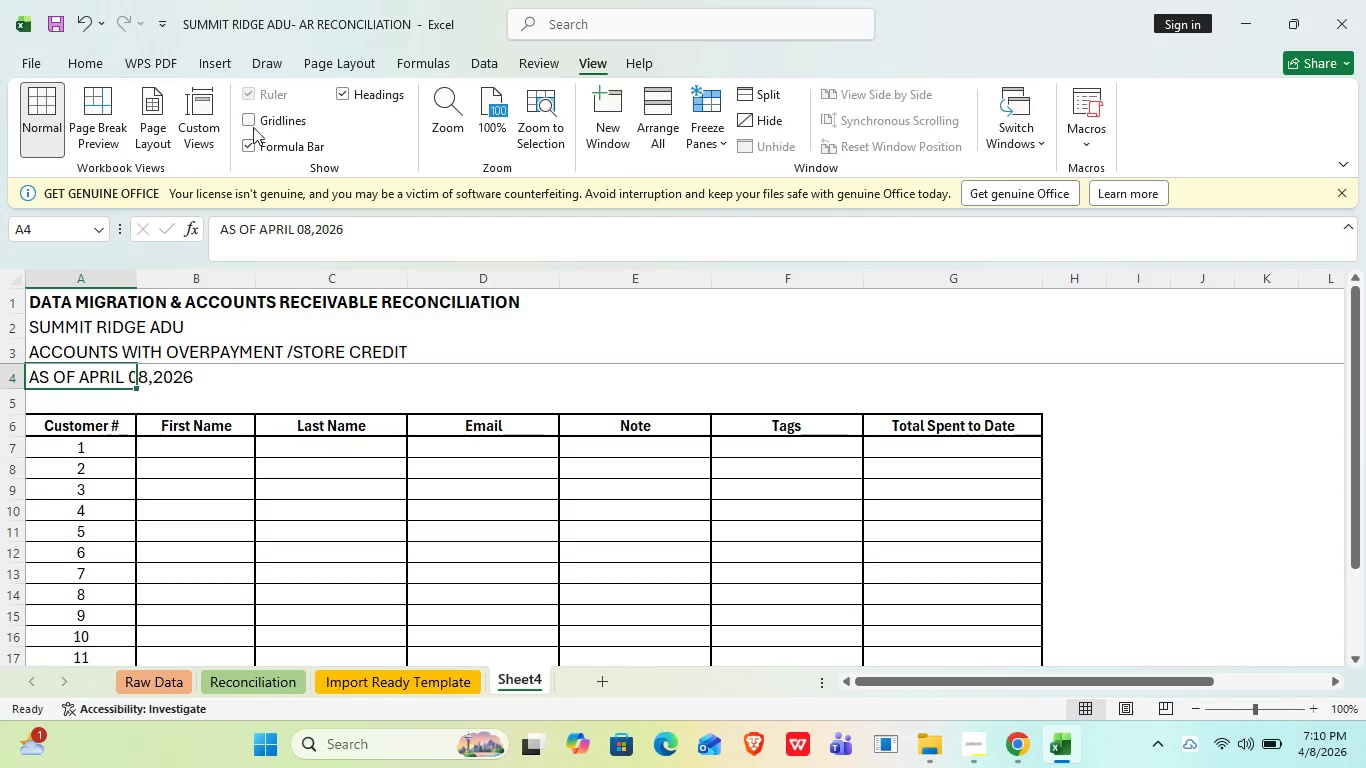 
left_click([218, 529])
 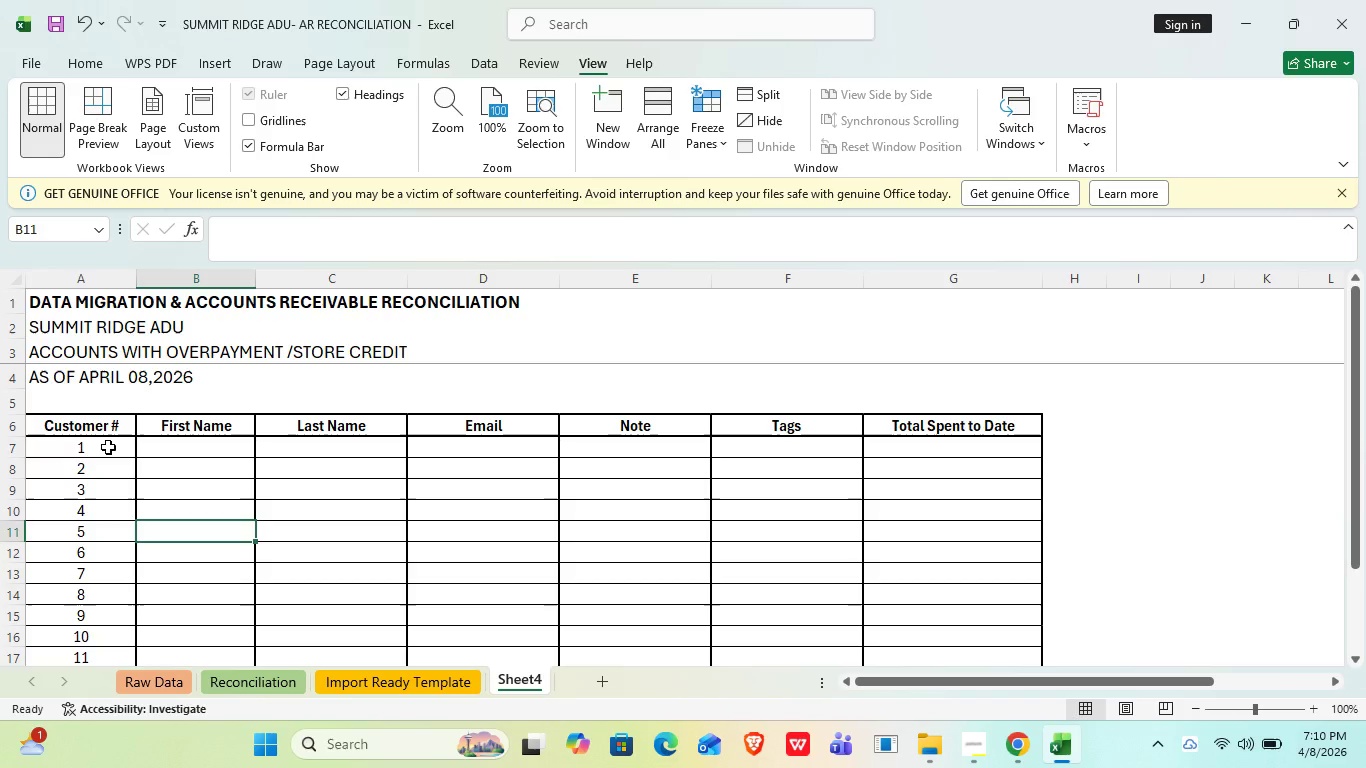 
left_click_drag(start_coordinate=[108, 447], to_coordinate=[103, 630])
 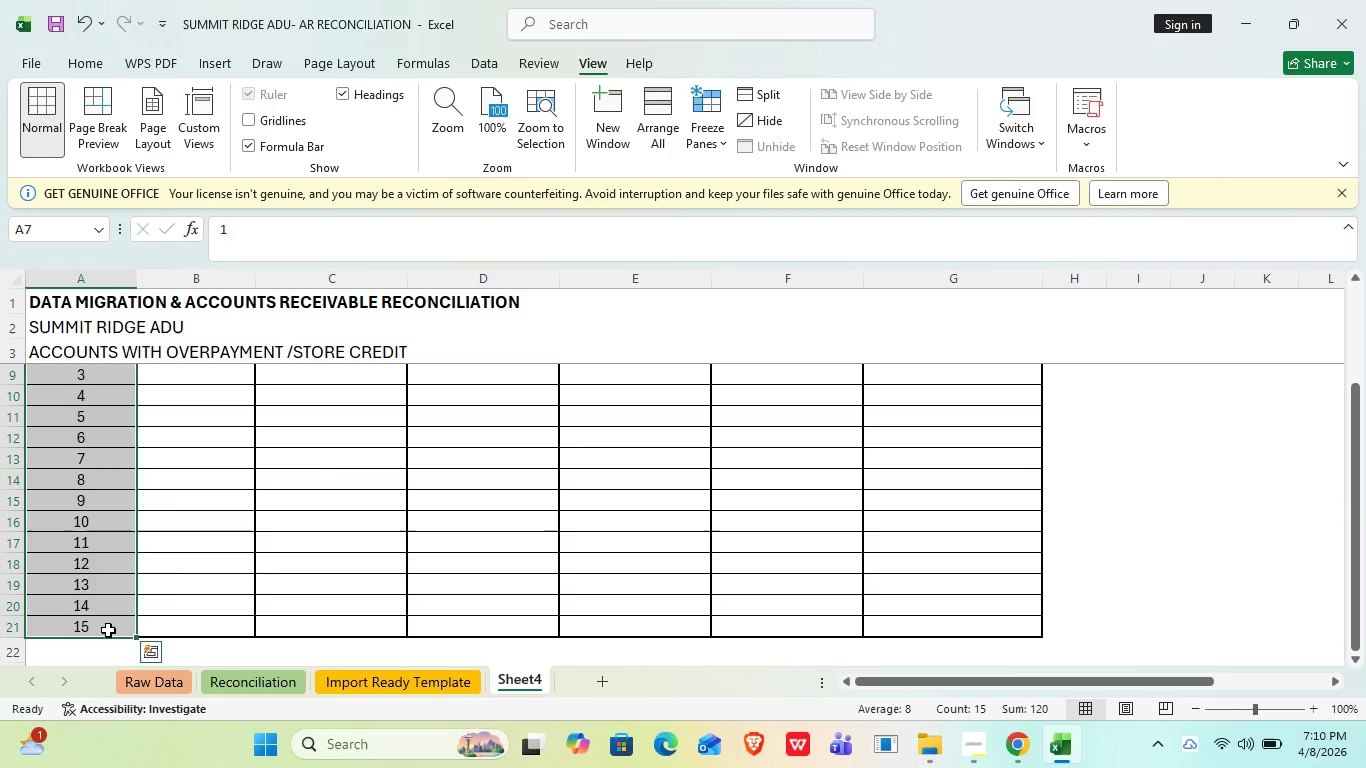 
key(Delete)
 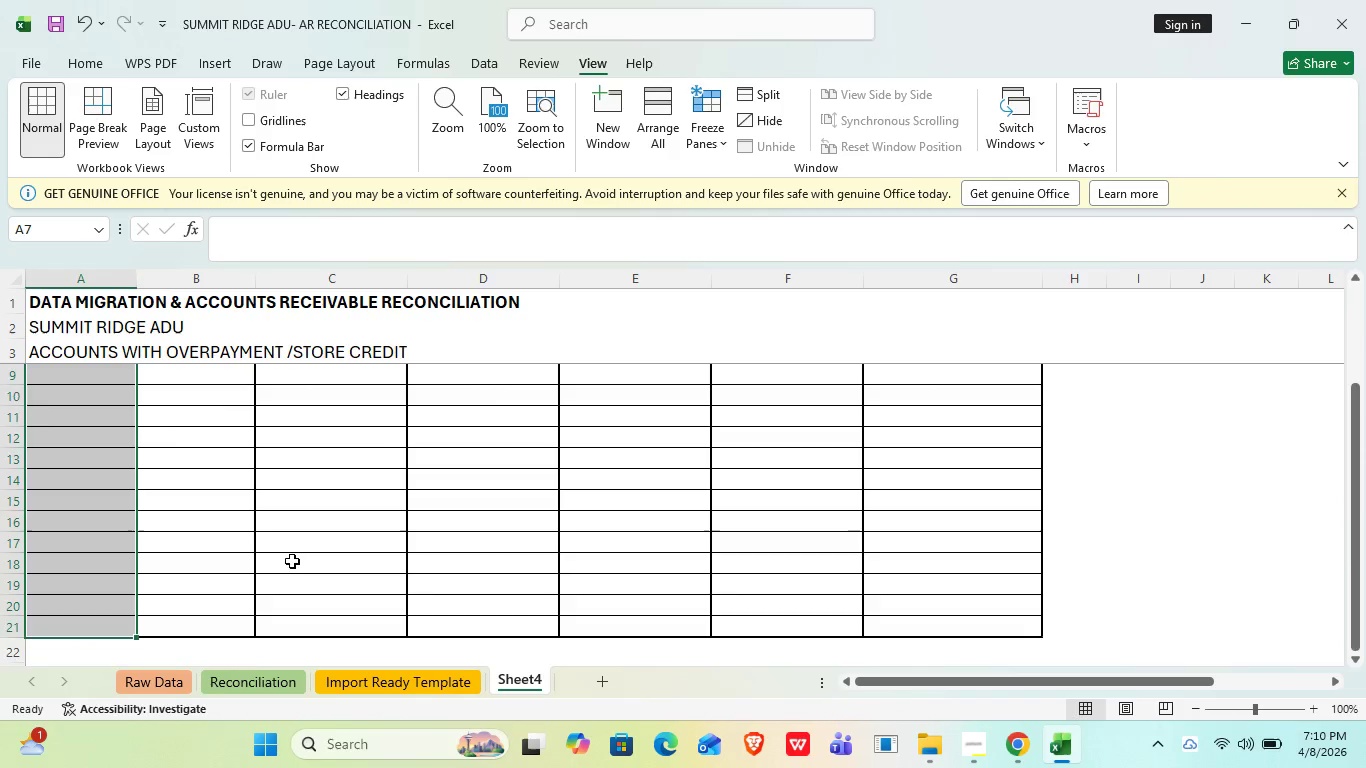 
scroll: coordinate [292, 561], scroll_direction: up, amount: 4.0
 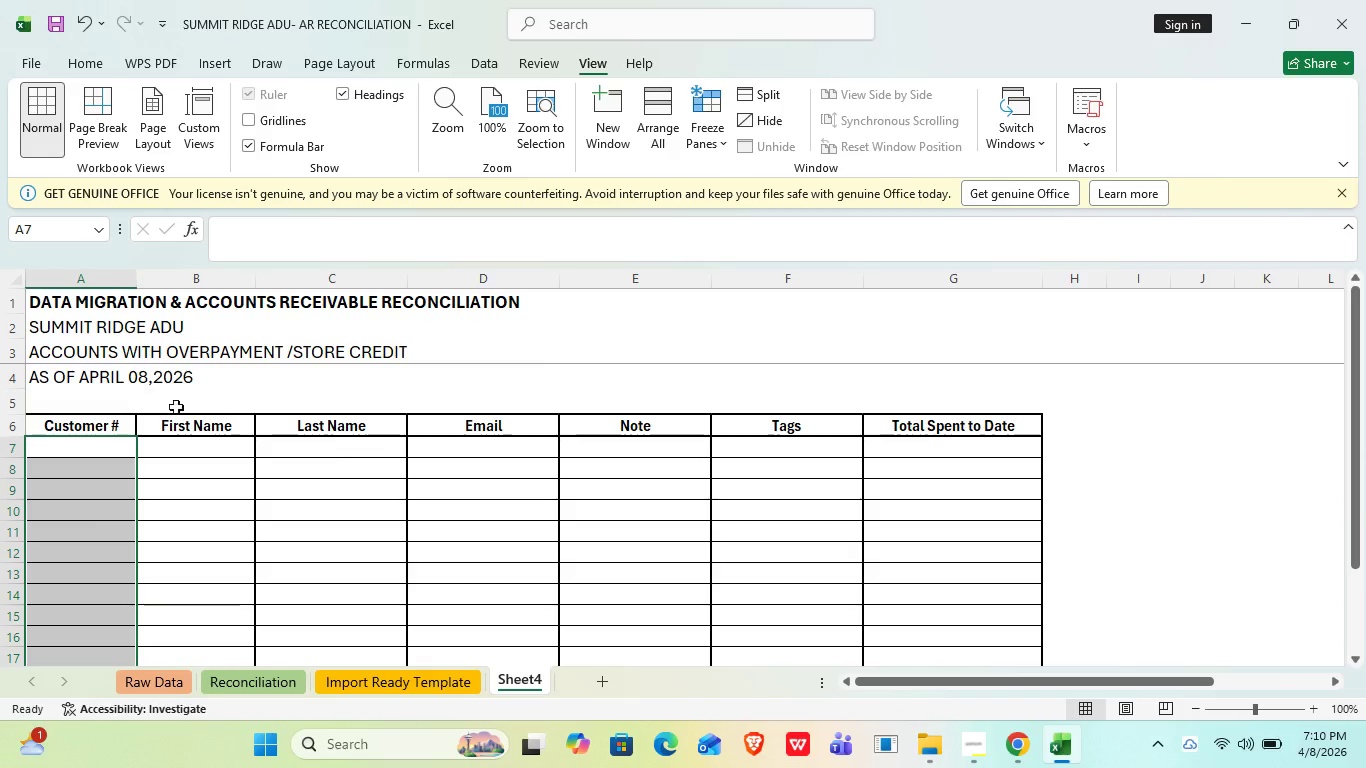 
left_click([76, 422])
 